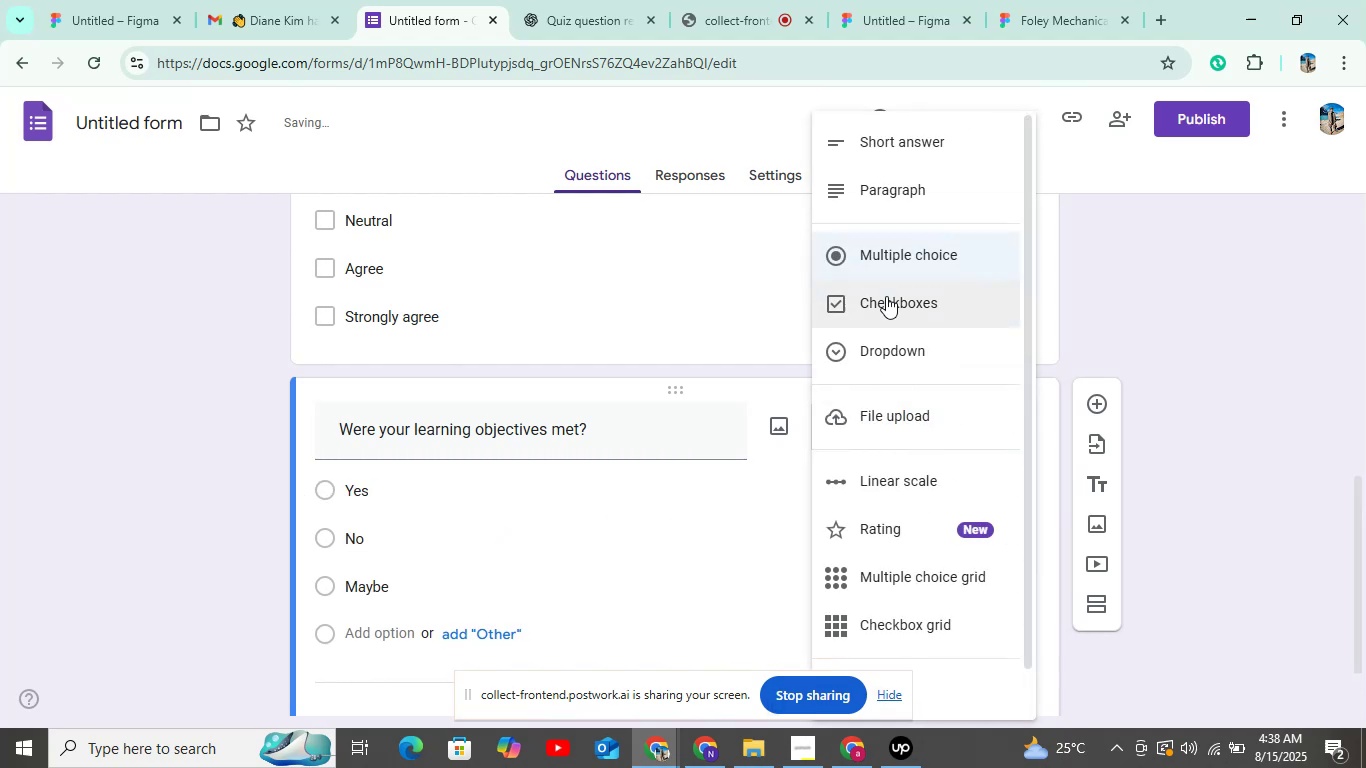 
left_click([886, 293])
 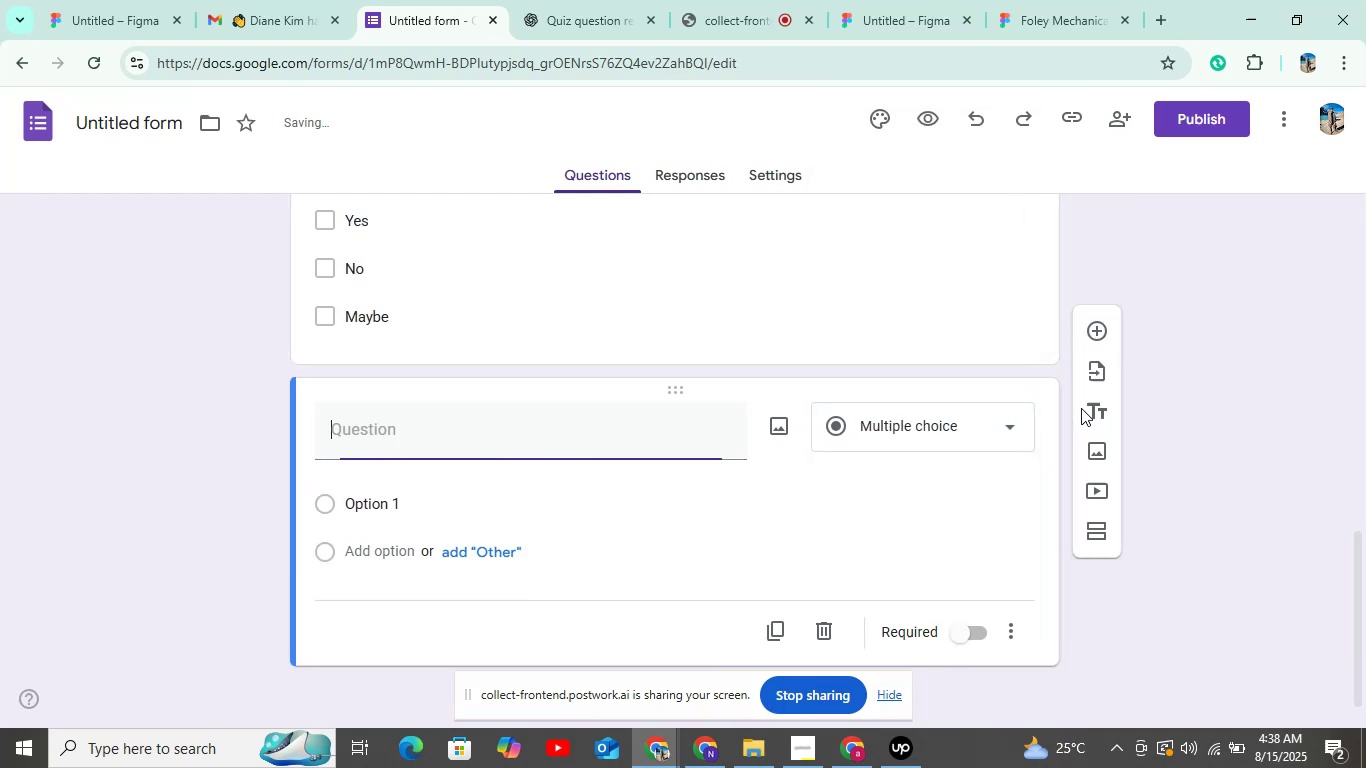 
left_click([648, 22])
 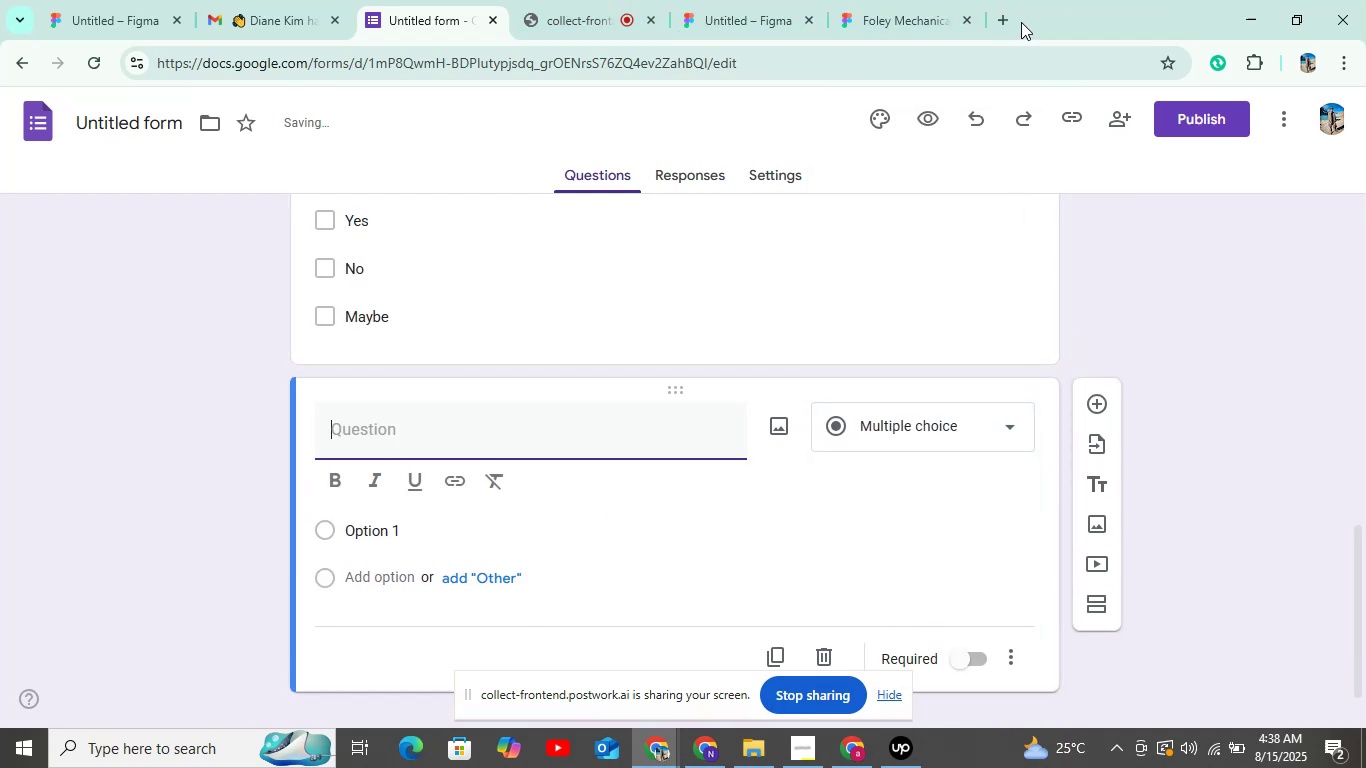 
left_click([1007, 12])
 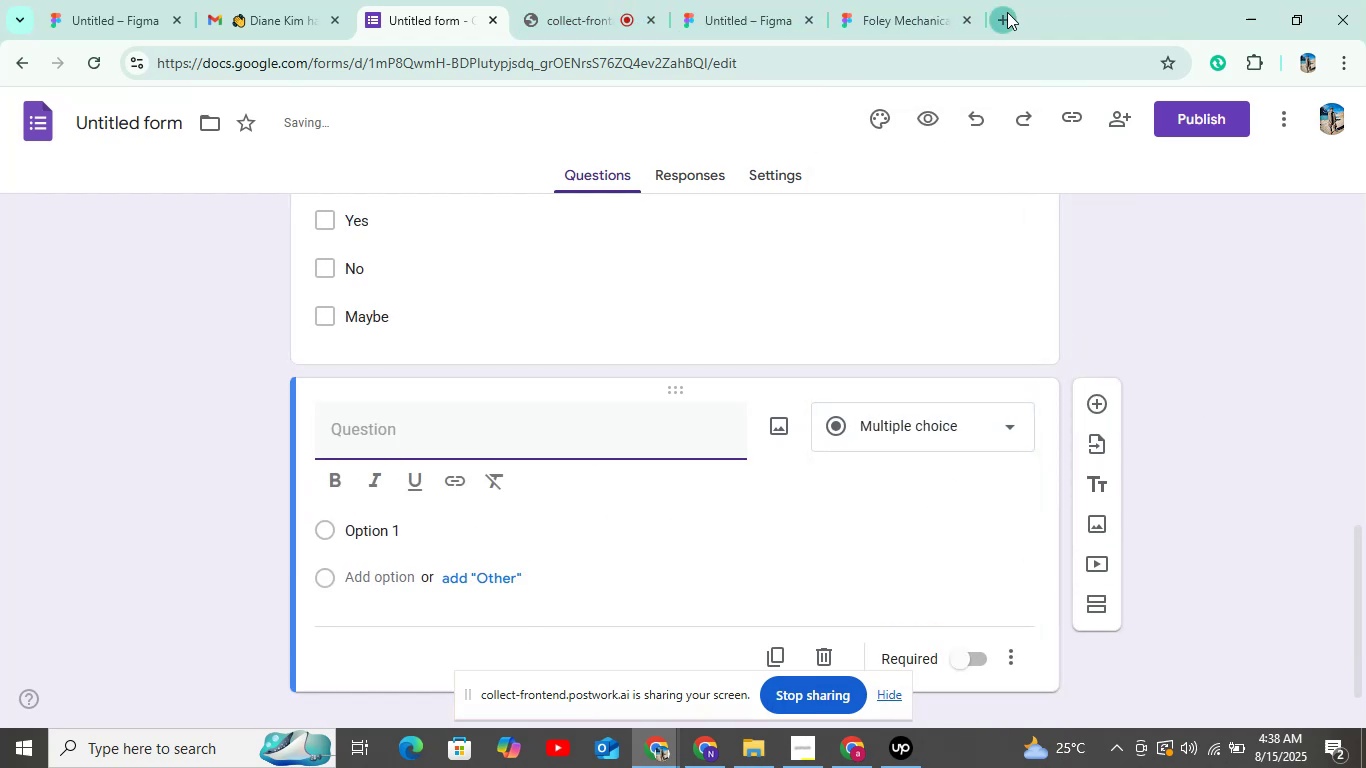 
key(Control+Z)
 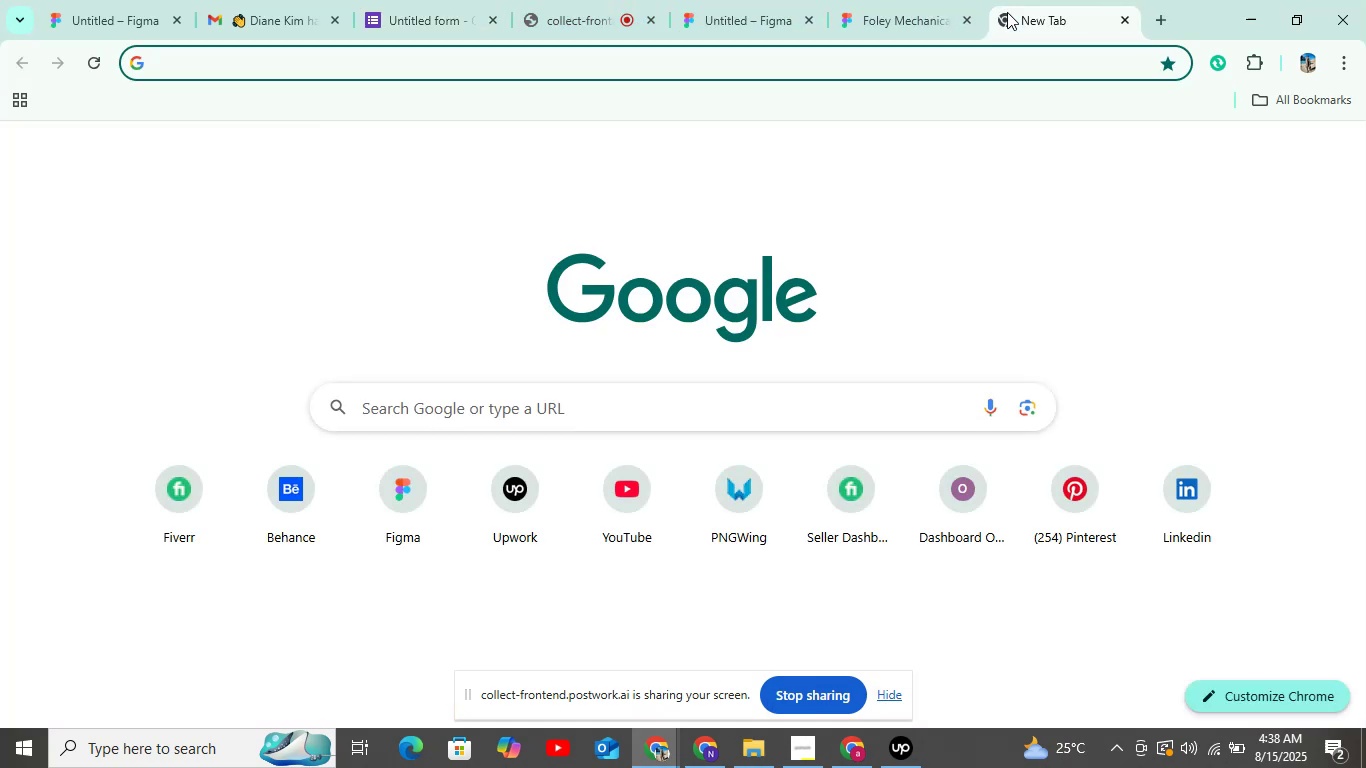 
key(Control+Z)
 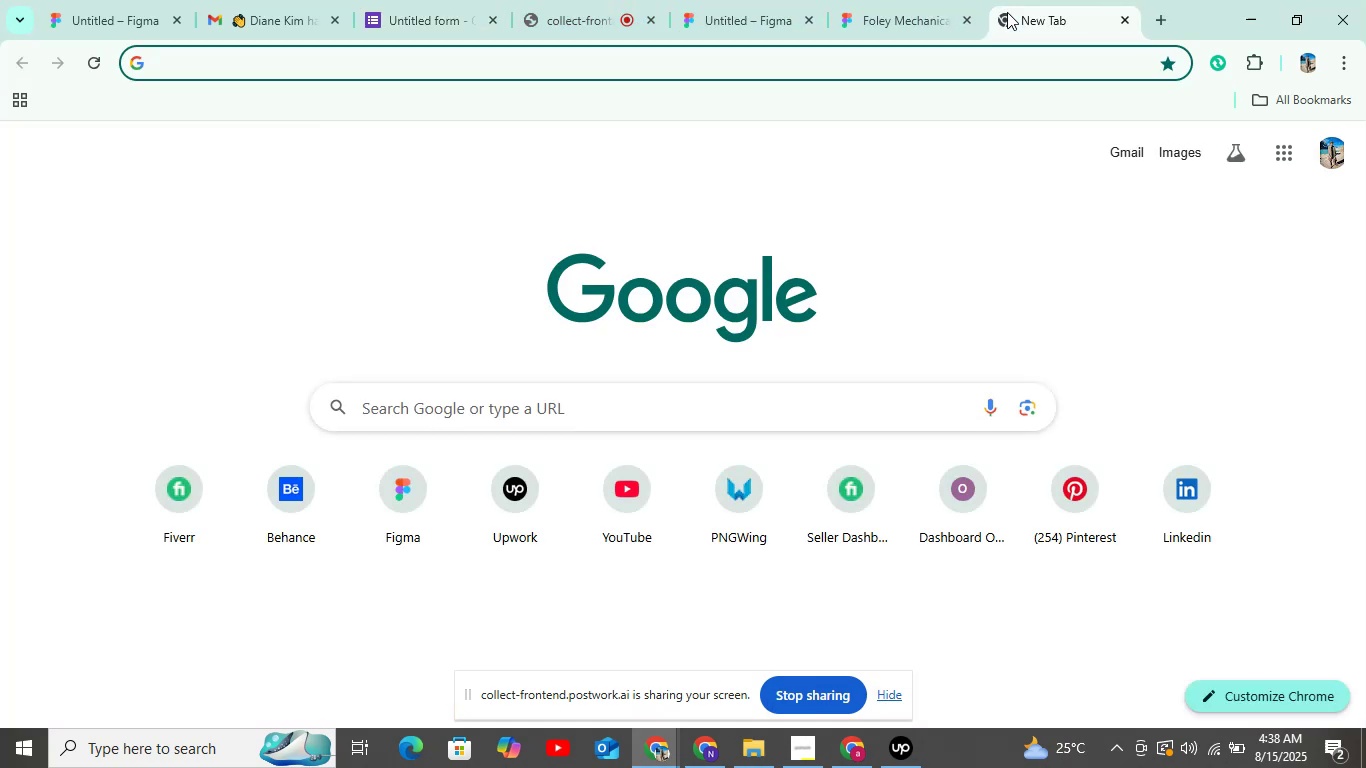 
type(ch)
 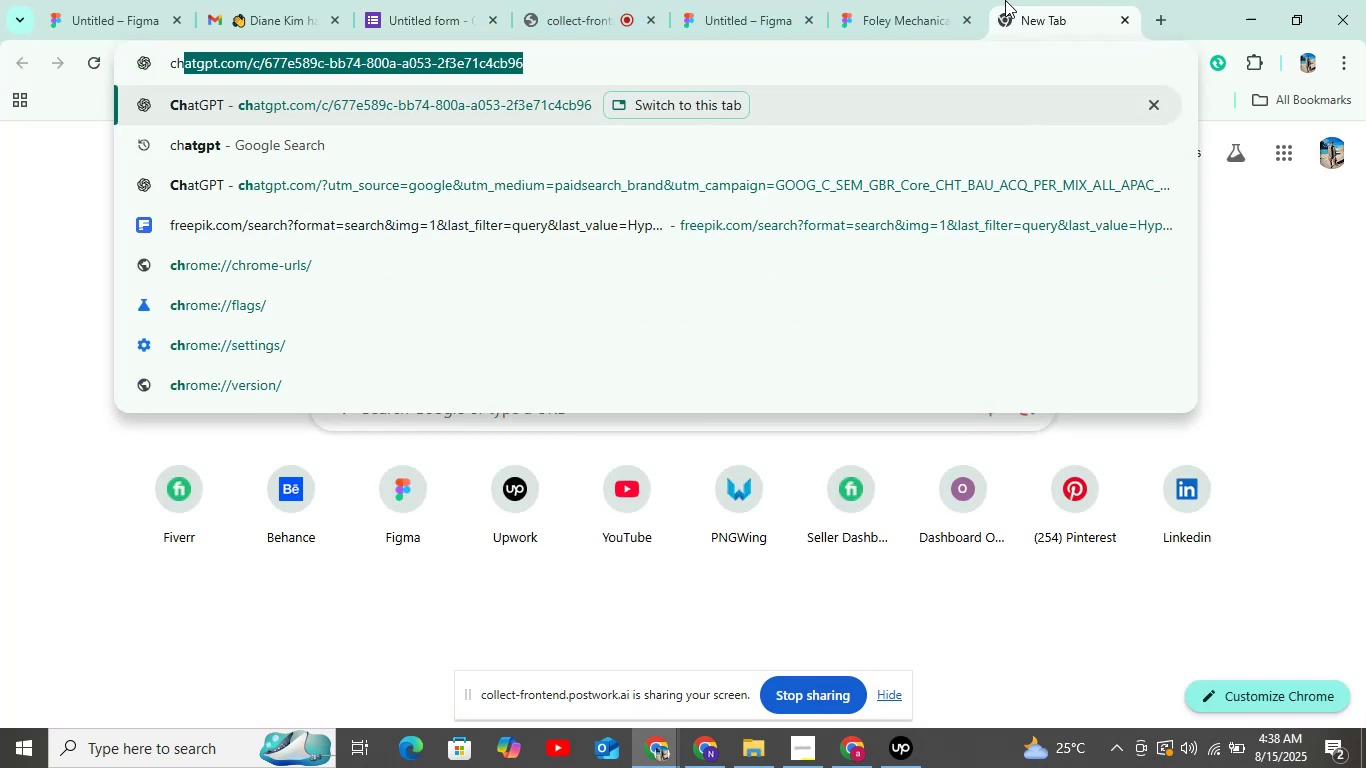 
key(Enter)
 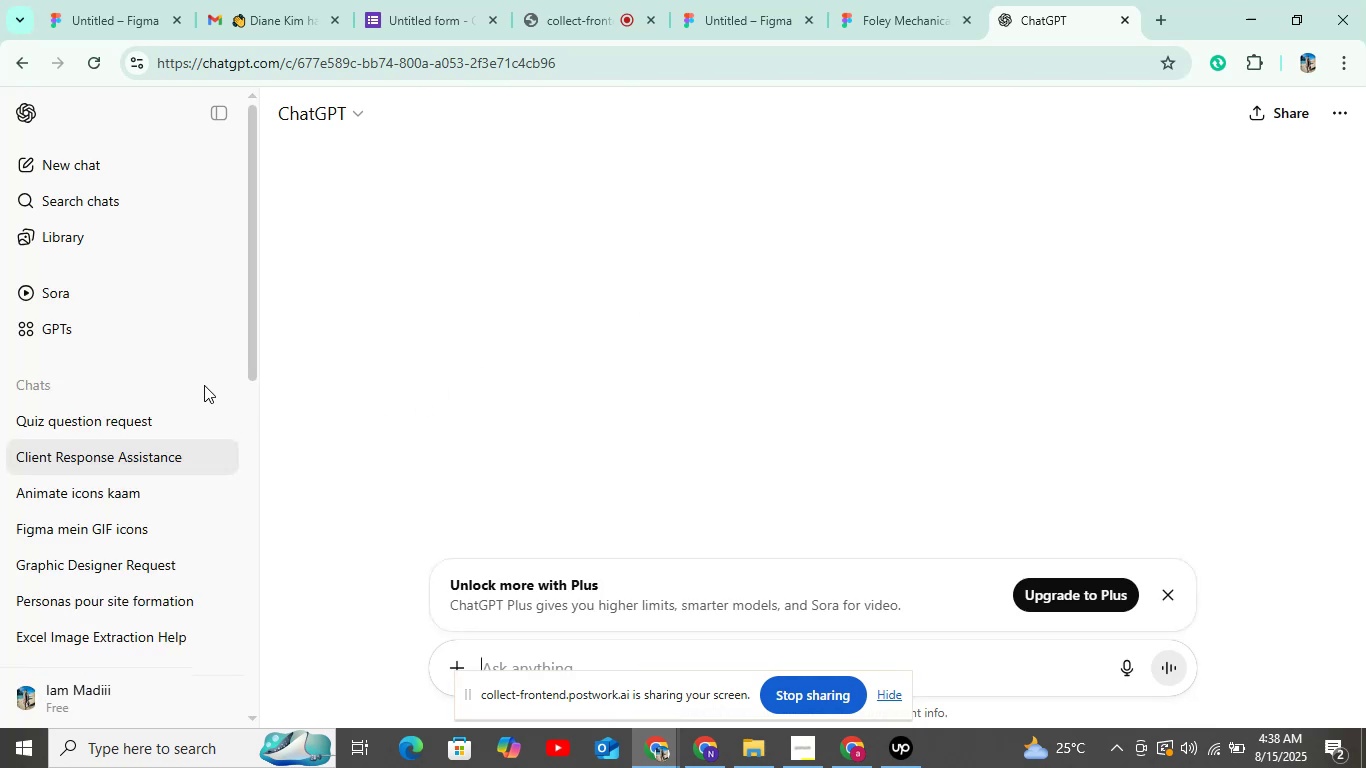 
left_click([162, 414])
 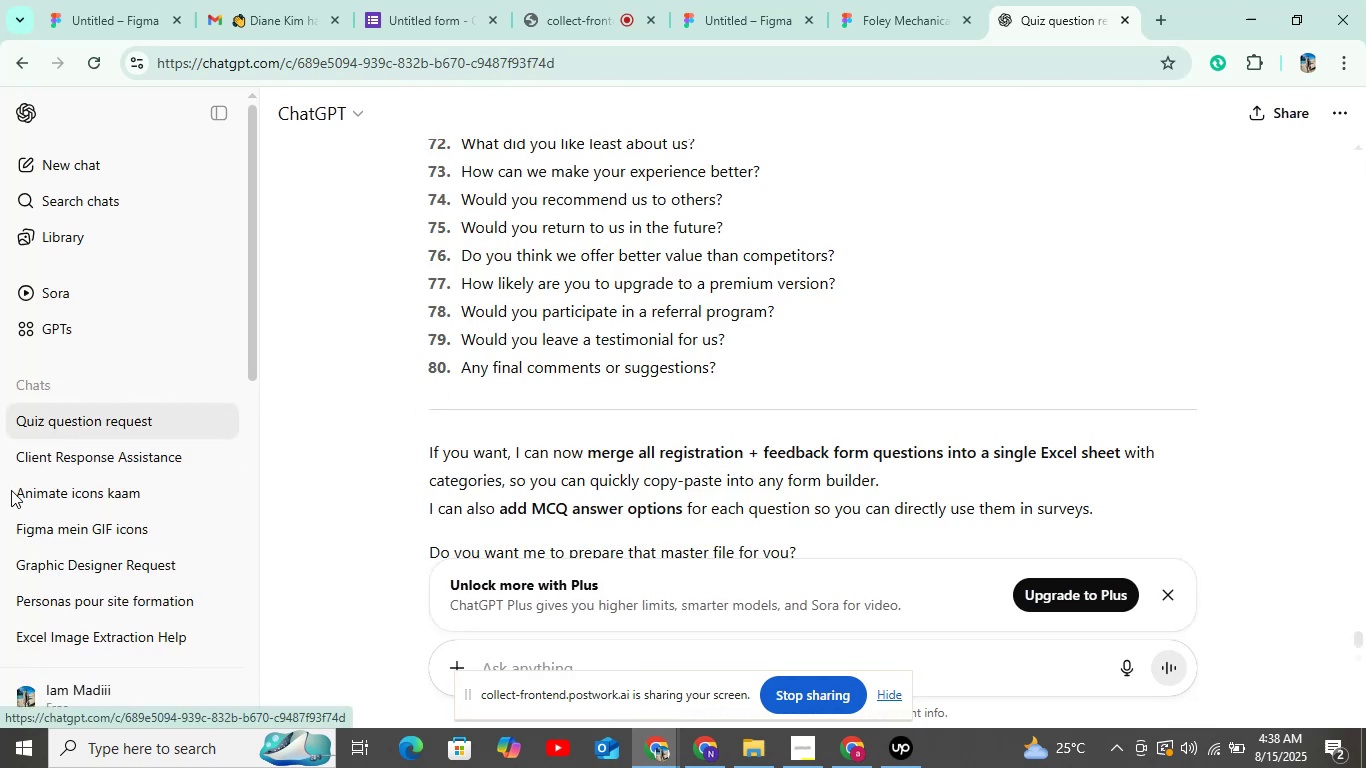 
scroll: coordinate [518, 407], scroll_direction: up, amount: 15.0
 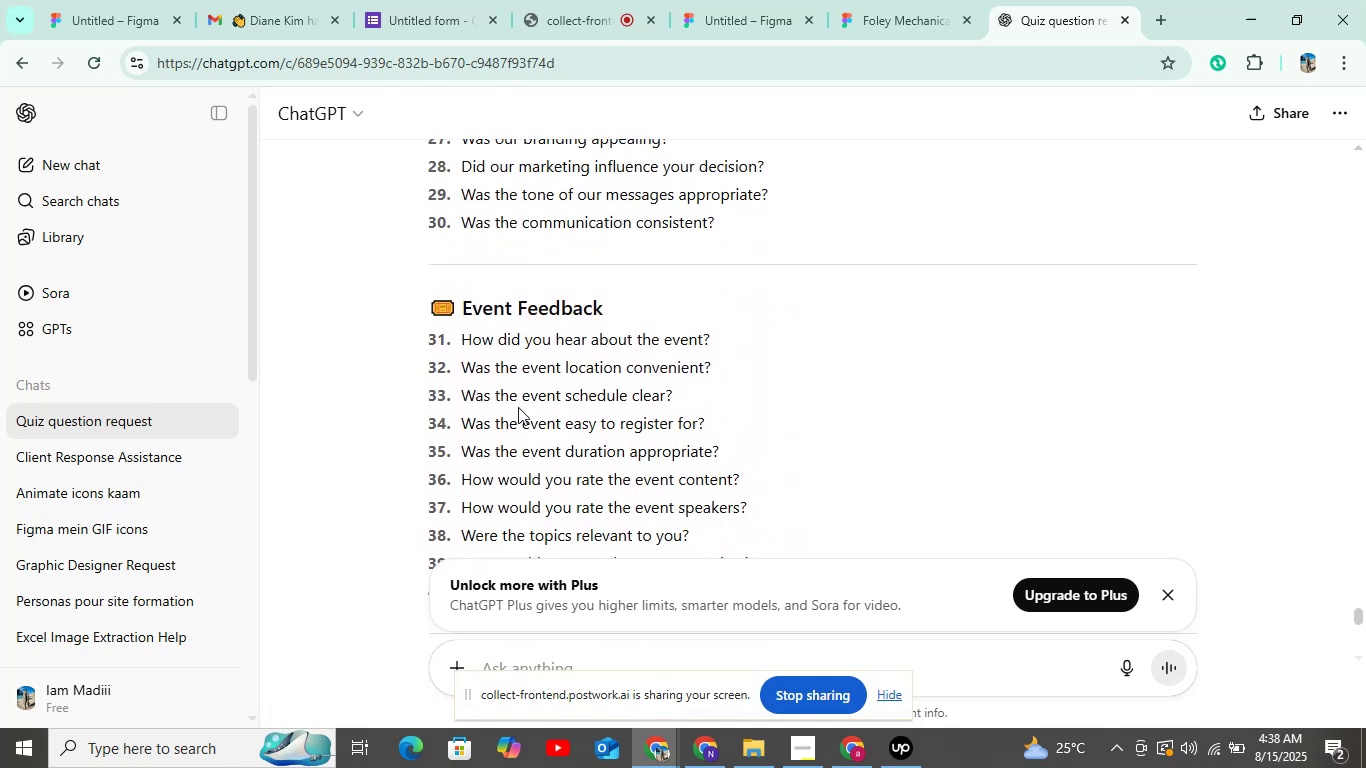 
scroll: coordinate [518, 407], scroll_direction: down, amount: 1.0
 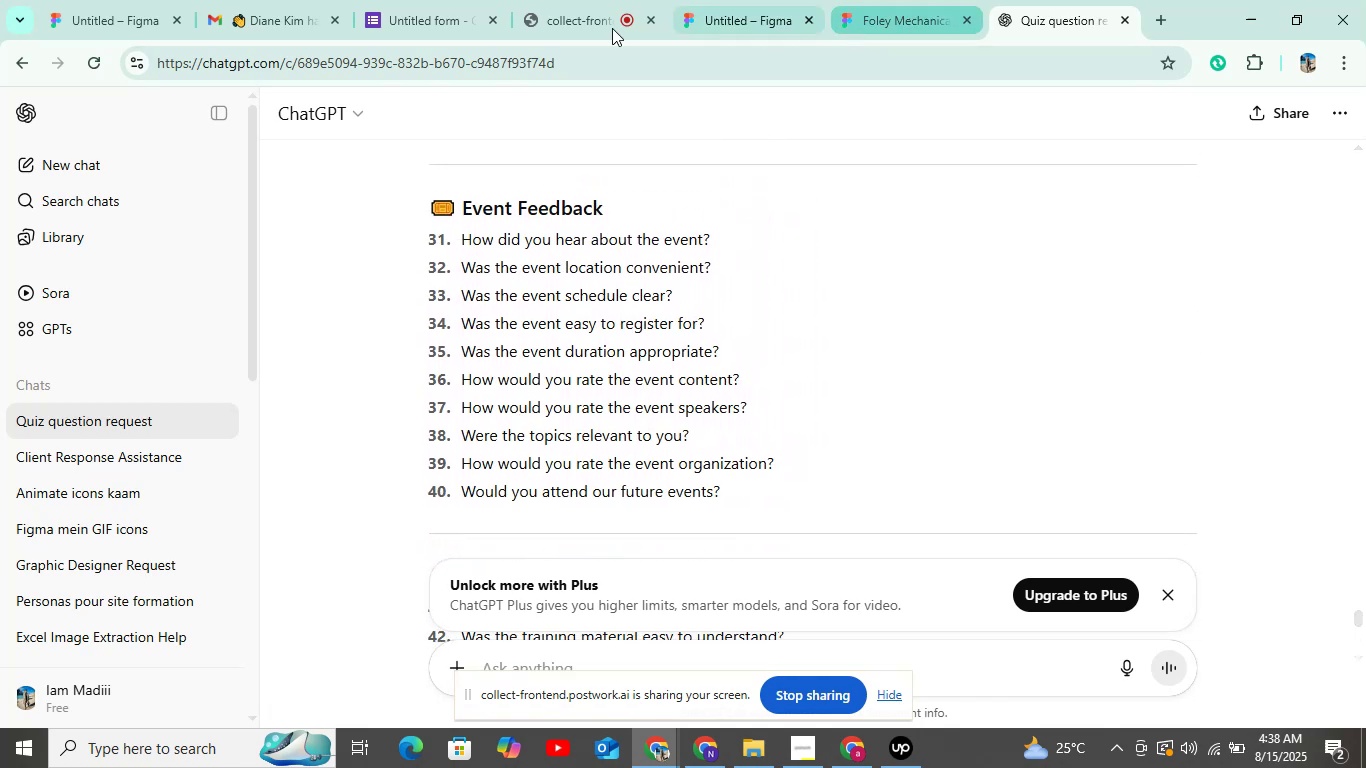 
left_click([439, 4])
 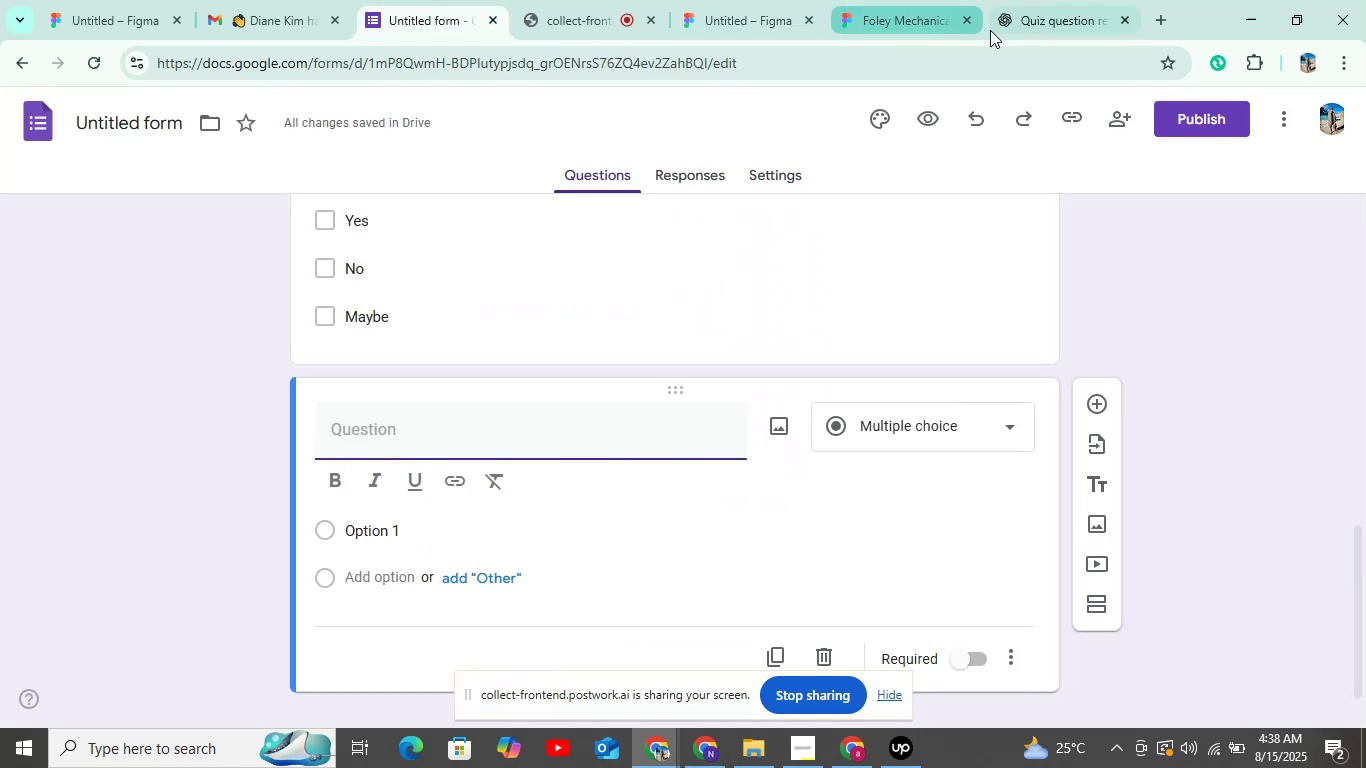 
left_click_drag(start_coordinate=[1045, 30], to_coordinate=[614, 5])
 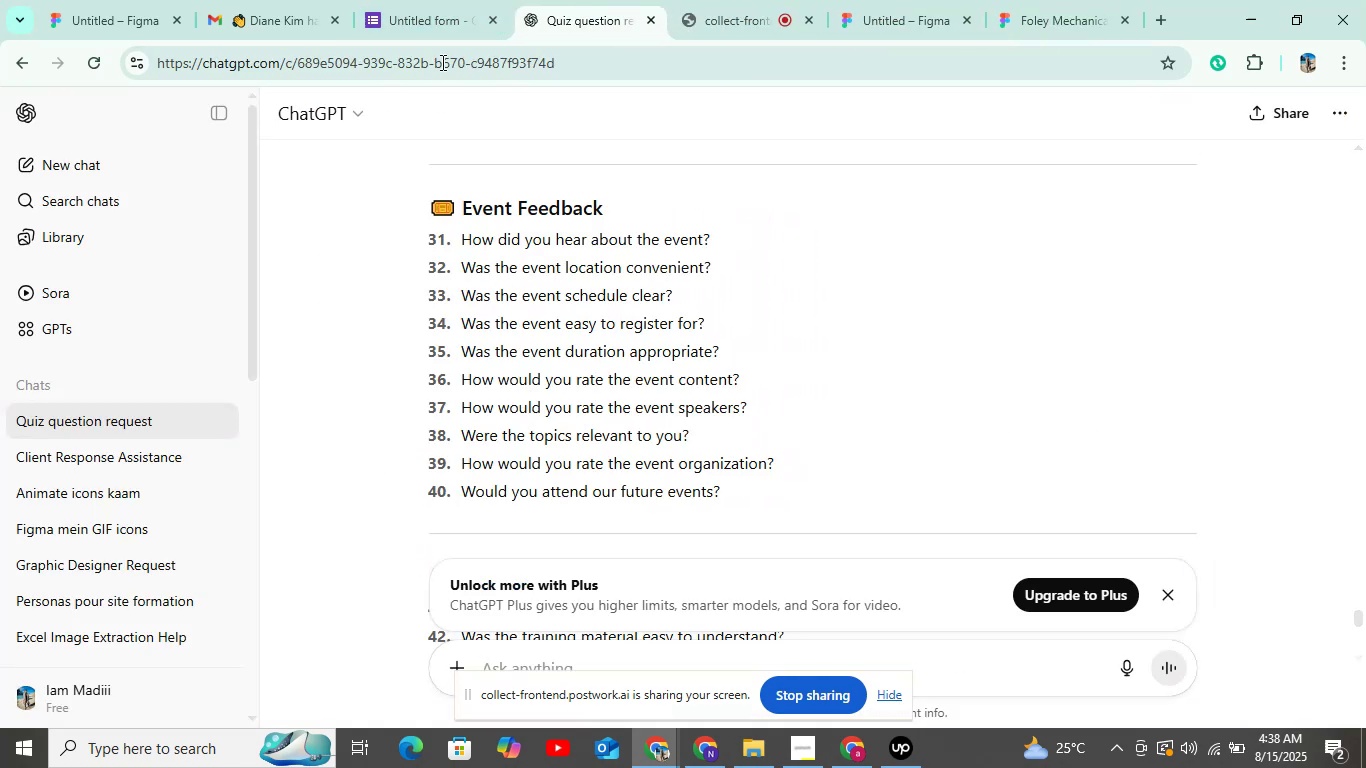 
left_click([431, 20])
 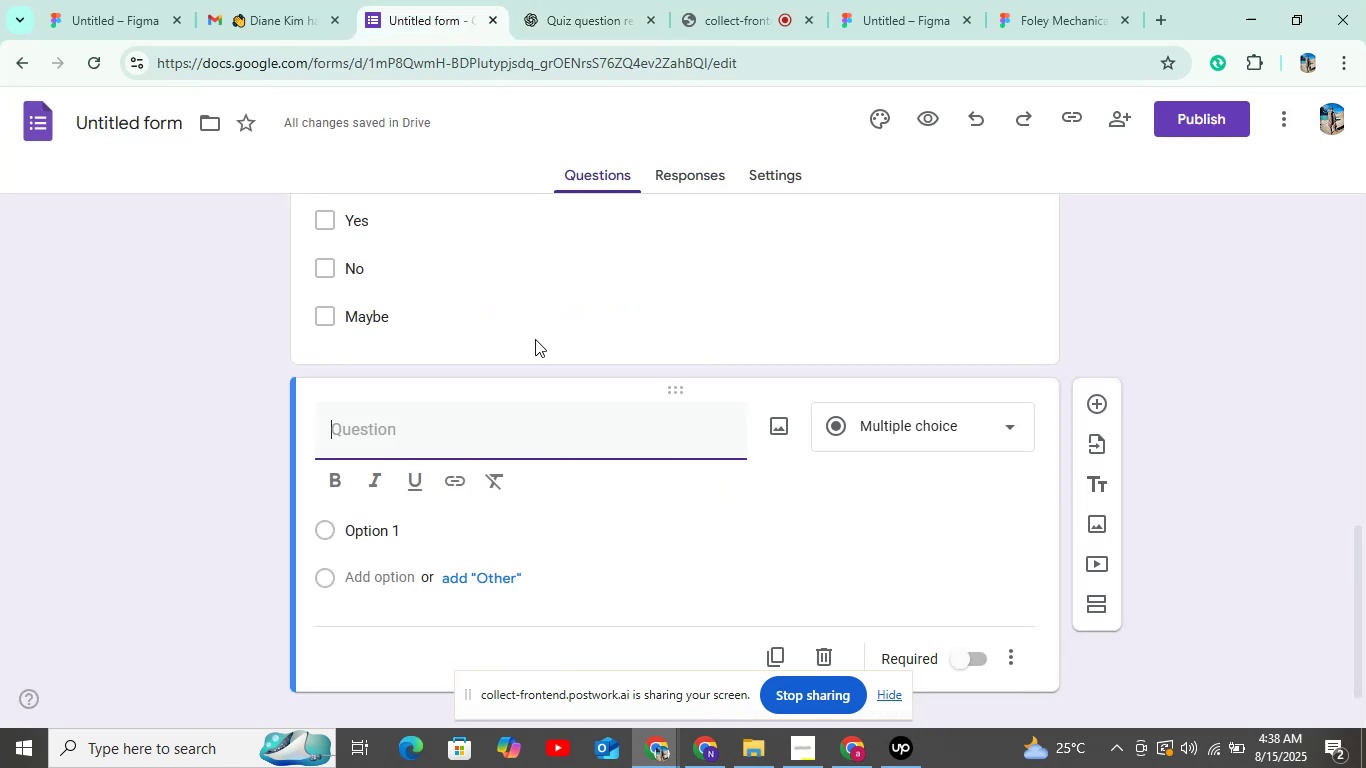 
scroll: coordinate [551, 373], scroll_direction: up, amount: 1.0
 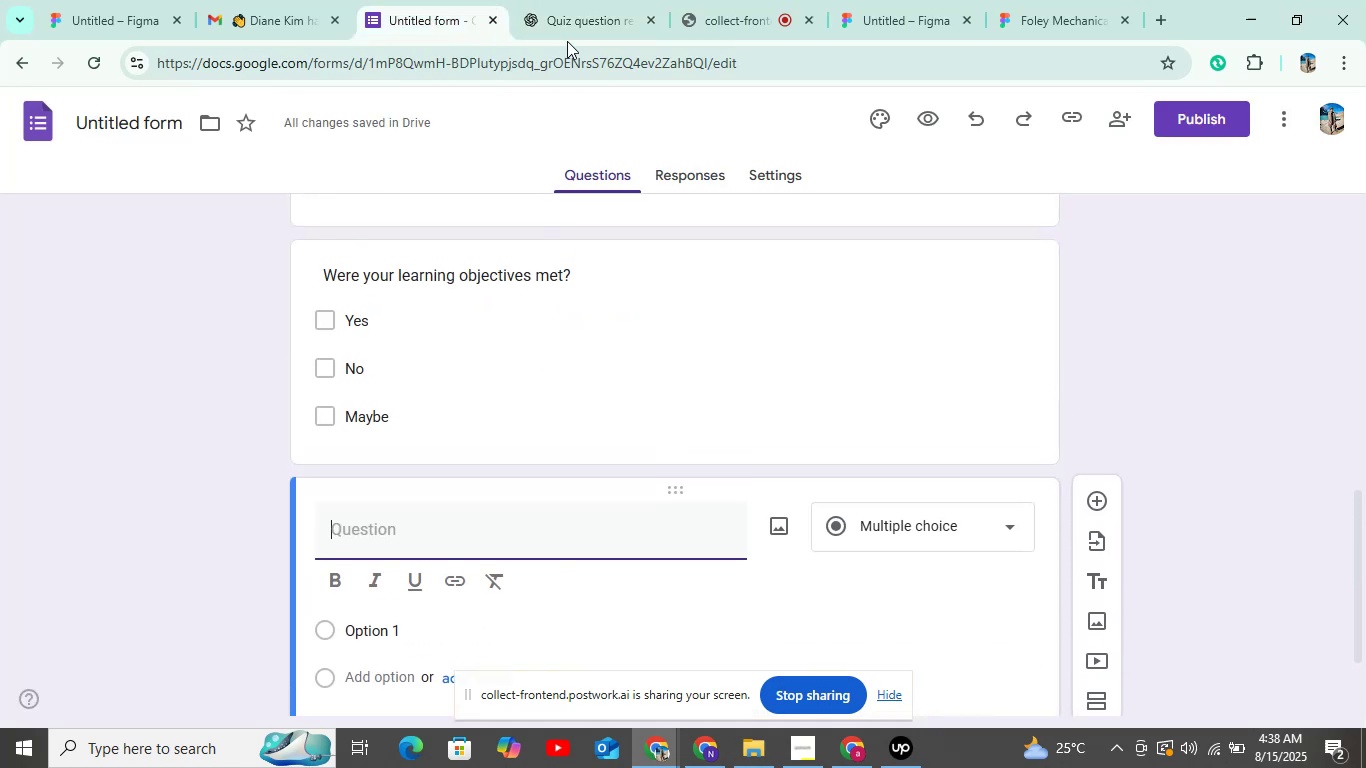 
left_click([570, 12])
 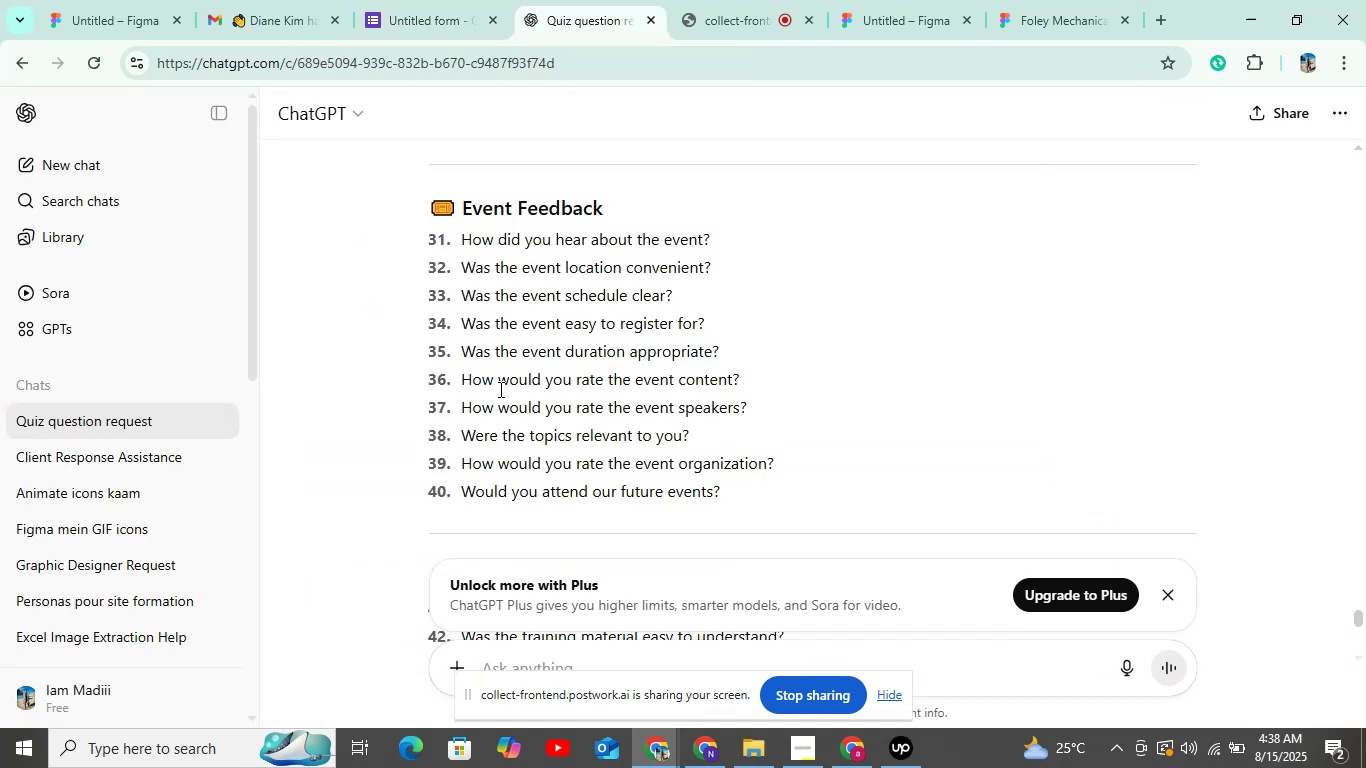 
scroll: coordinate [501, 403], scroll_direction: down, amount: 3.0
 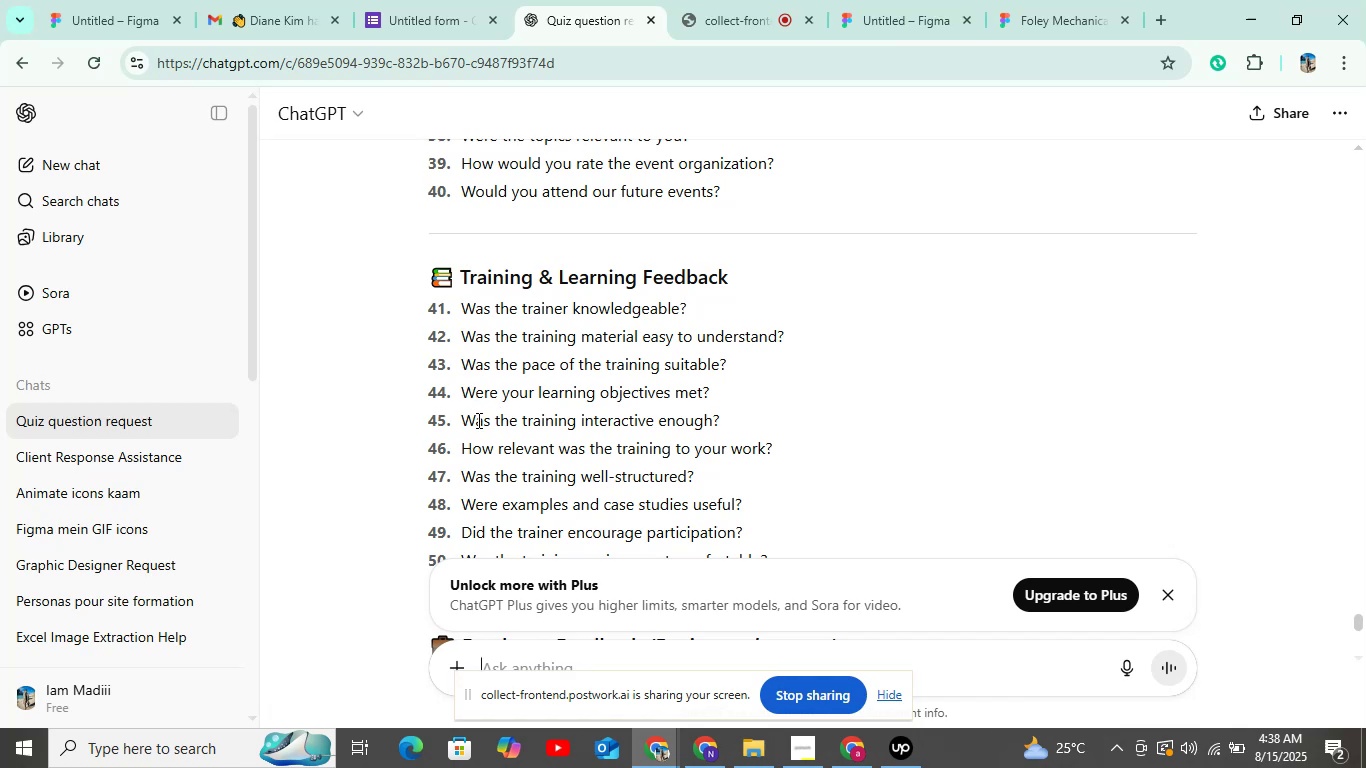 
left_click_drag(start_coordinate=[463, 419], to_coordinate=[730, 414])
 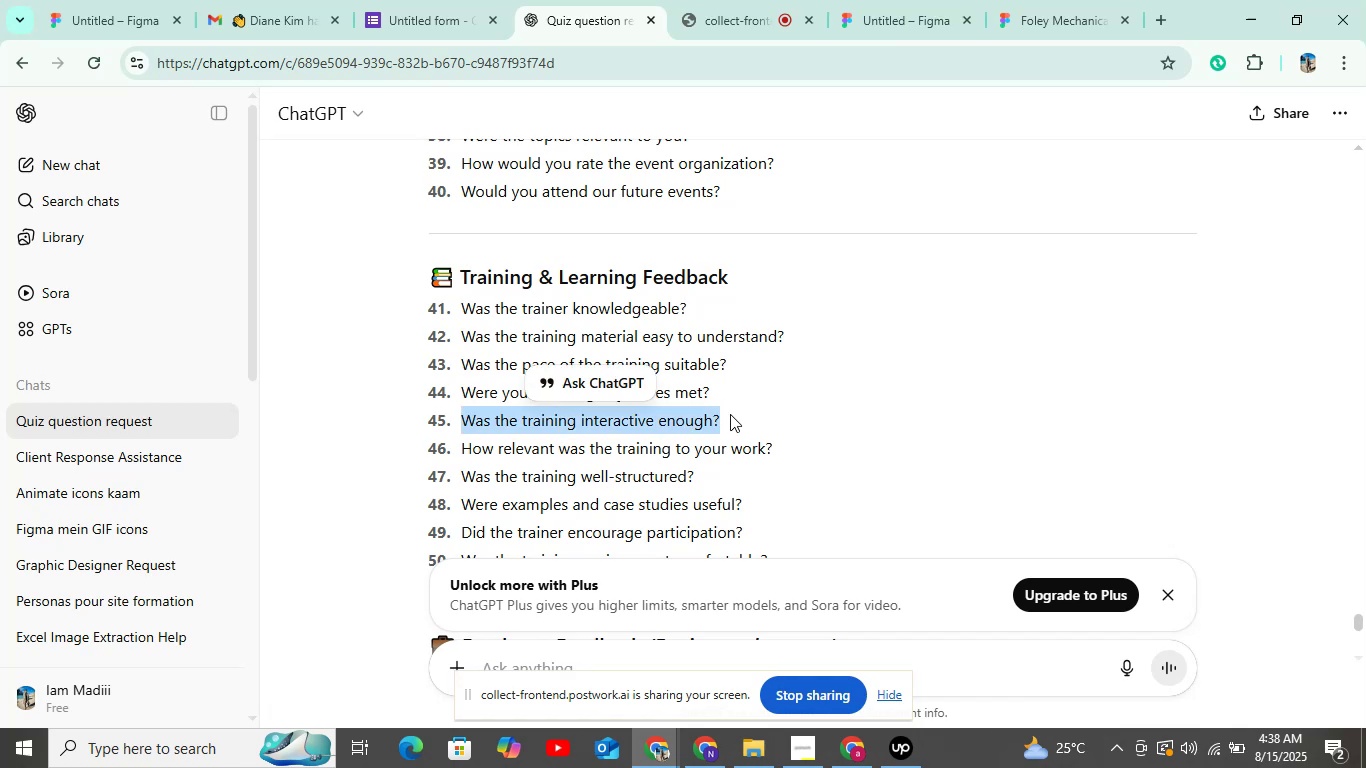 
key(Control+C)
 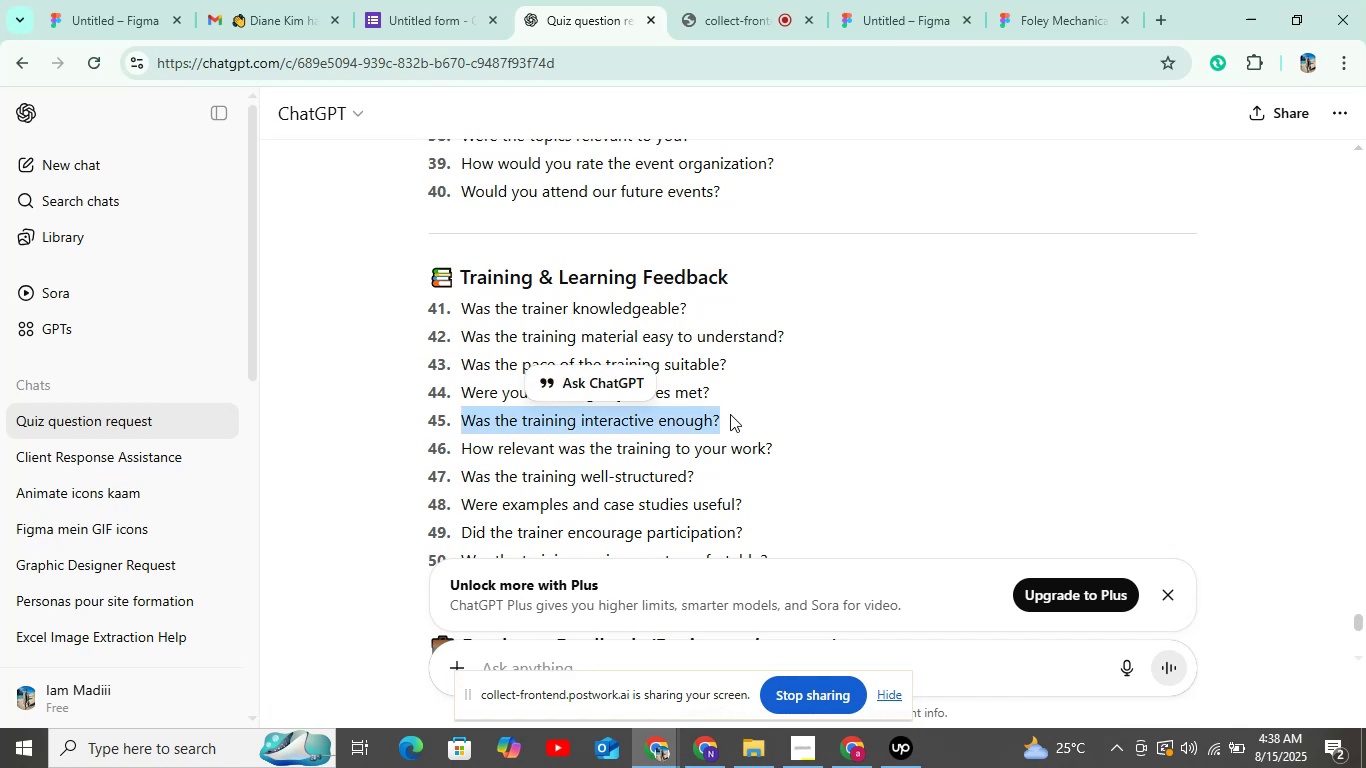 
key(Control+C)
 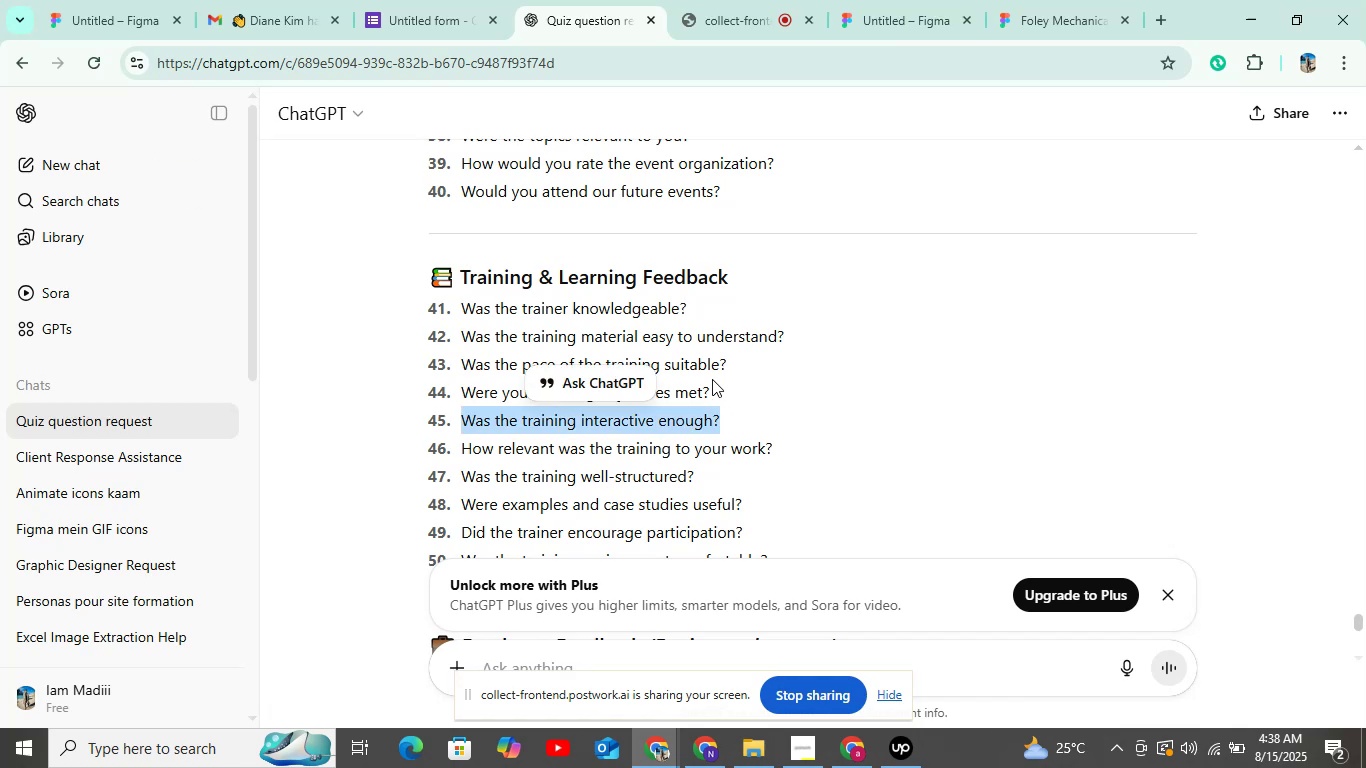 
key(Control+C)
 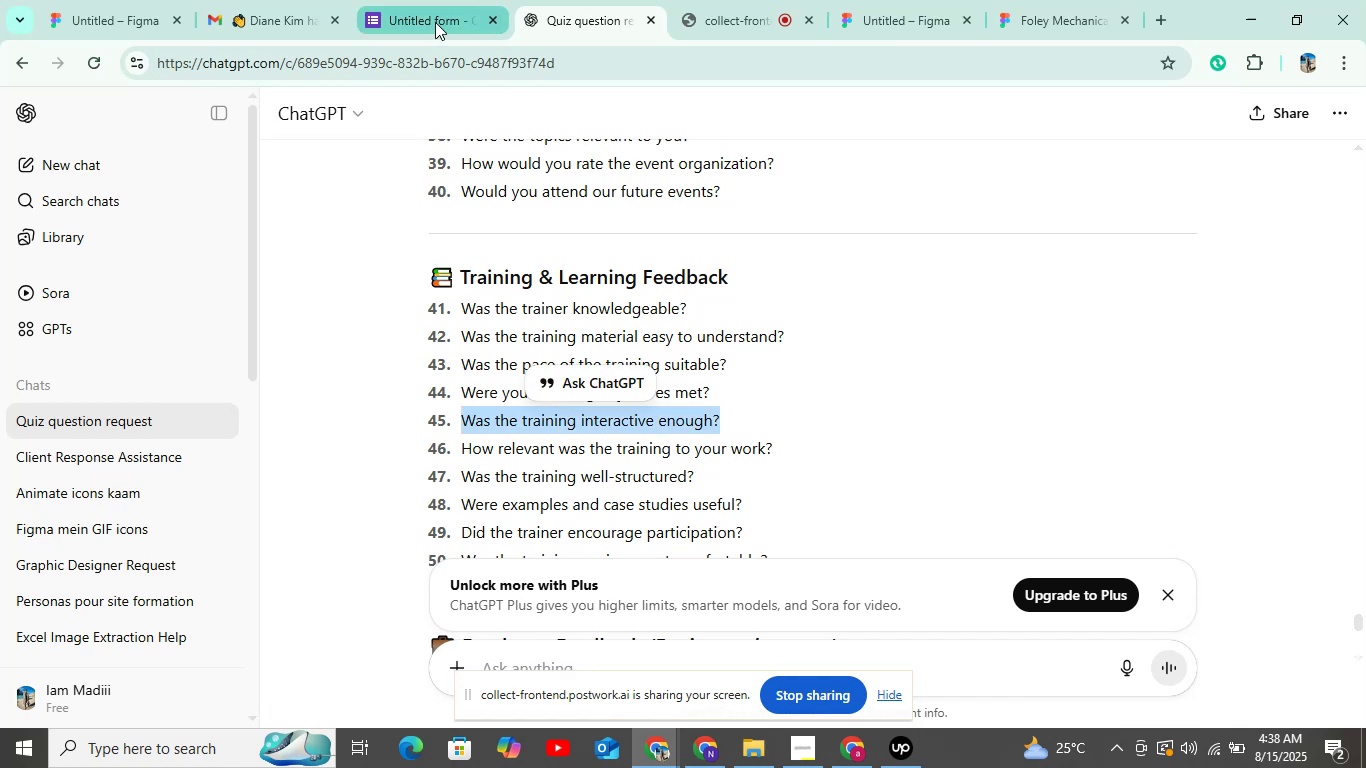 
left_click([425, 22])
 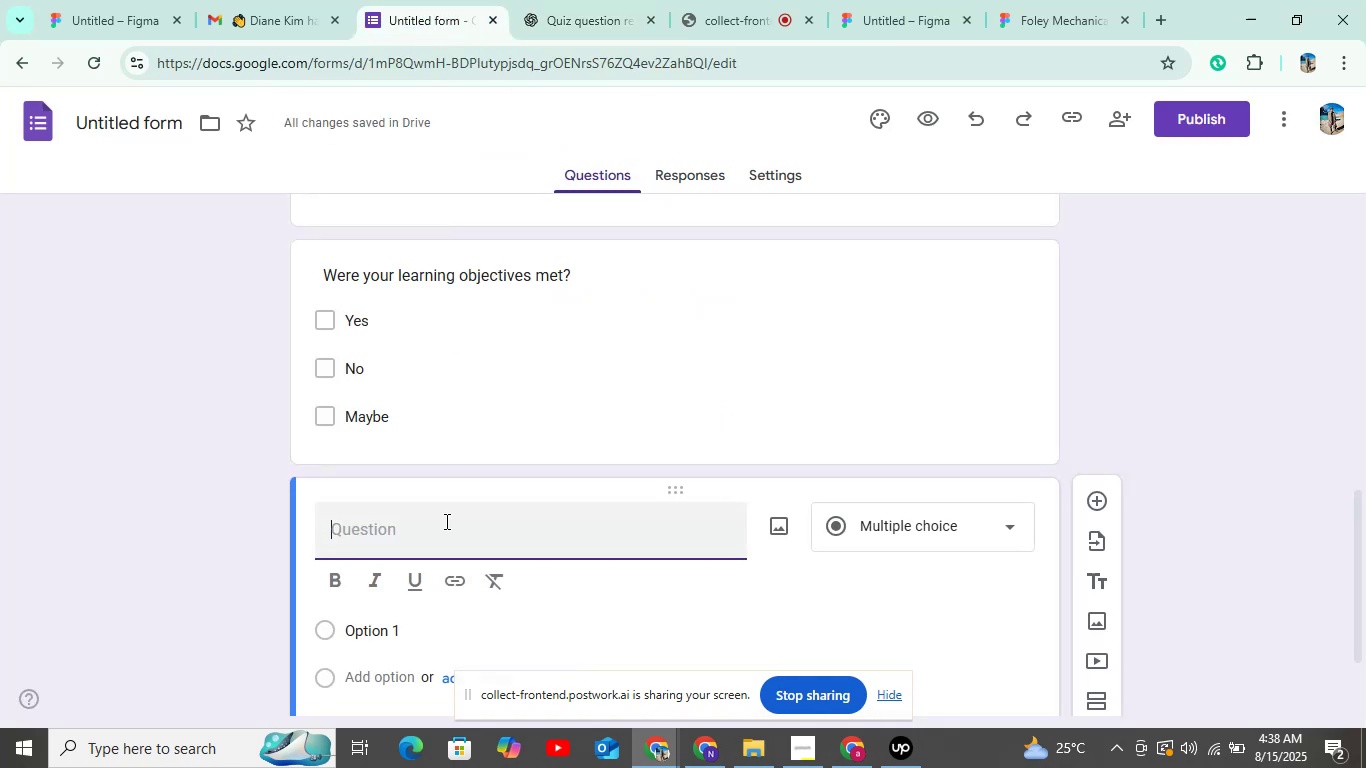 
key(Control+V)
 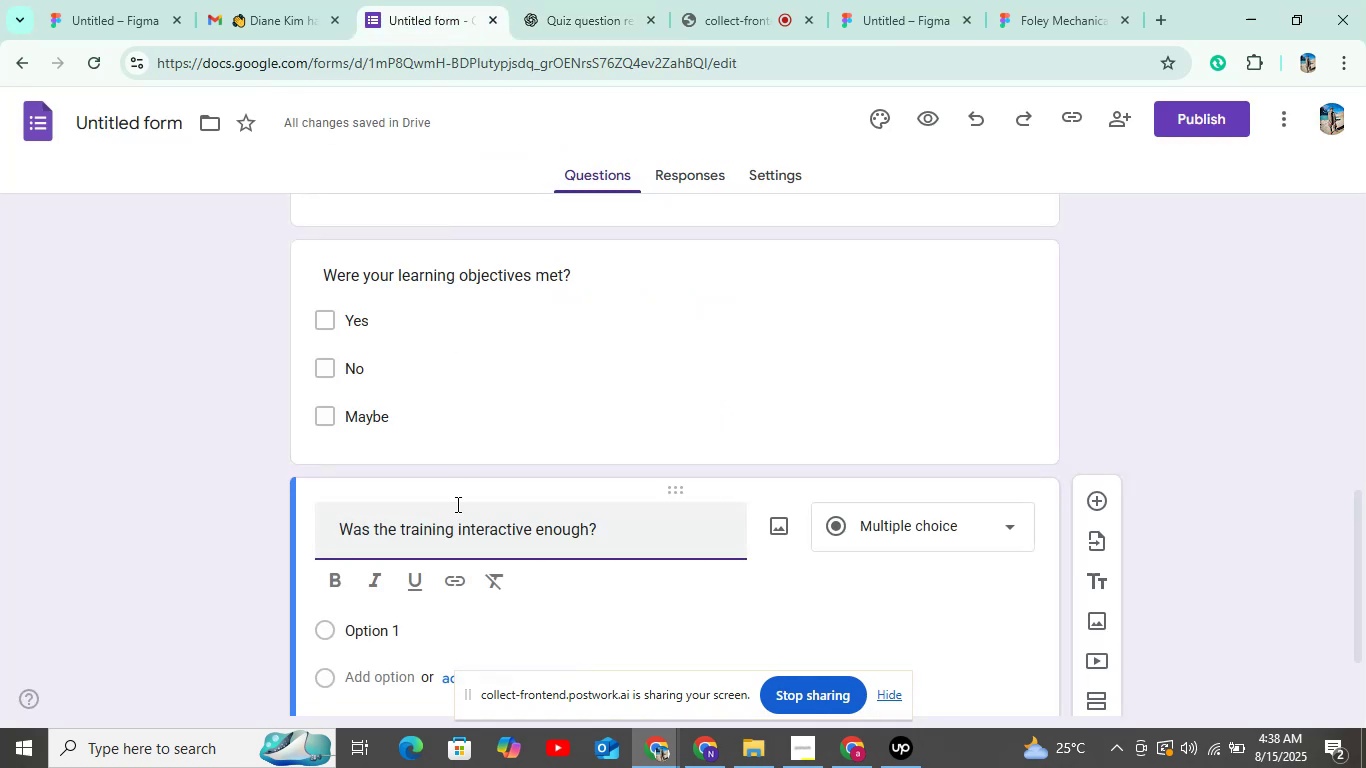 
scroll: coordinate [456, 504], scroll_direction: up, amount: 1.0
 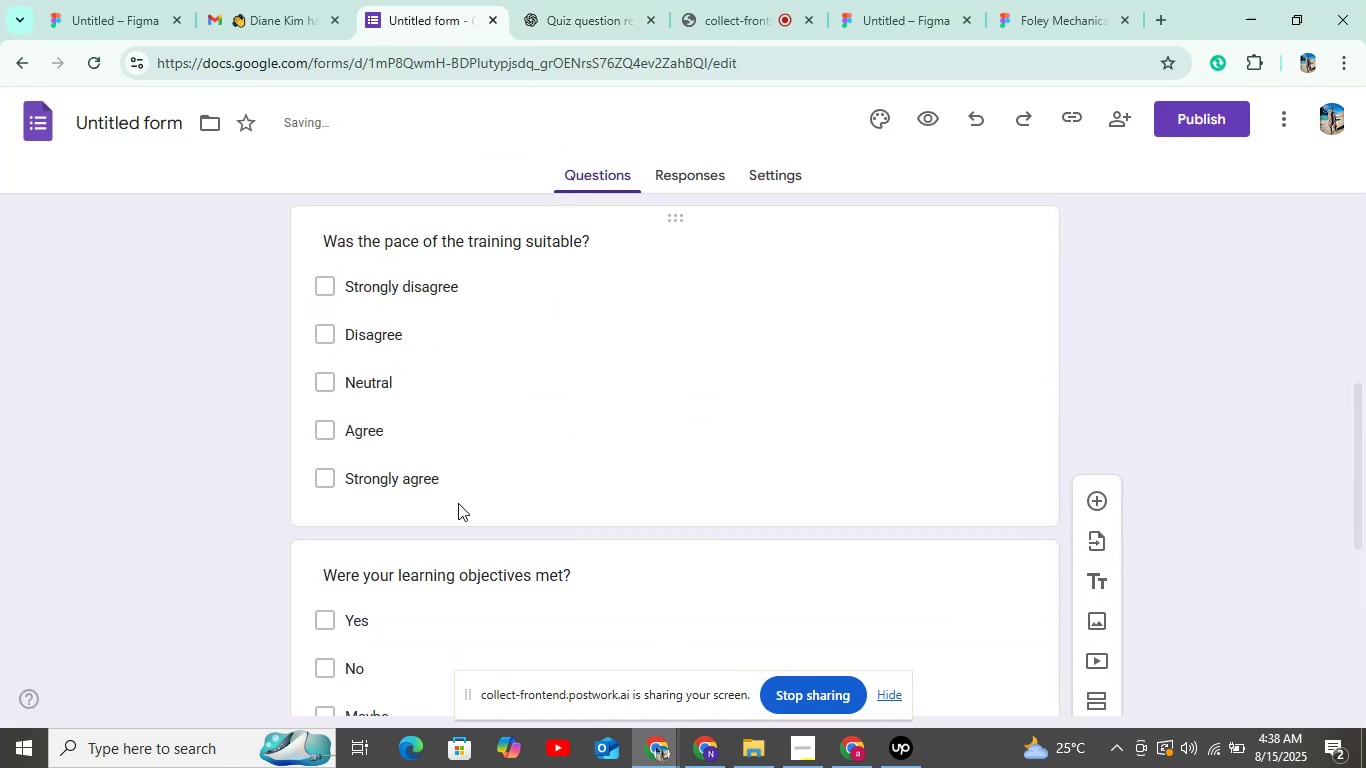 
scroll: coordinate [458, 503], scroll_direction: down, amount: 8.0
 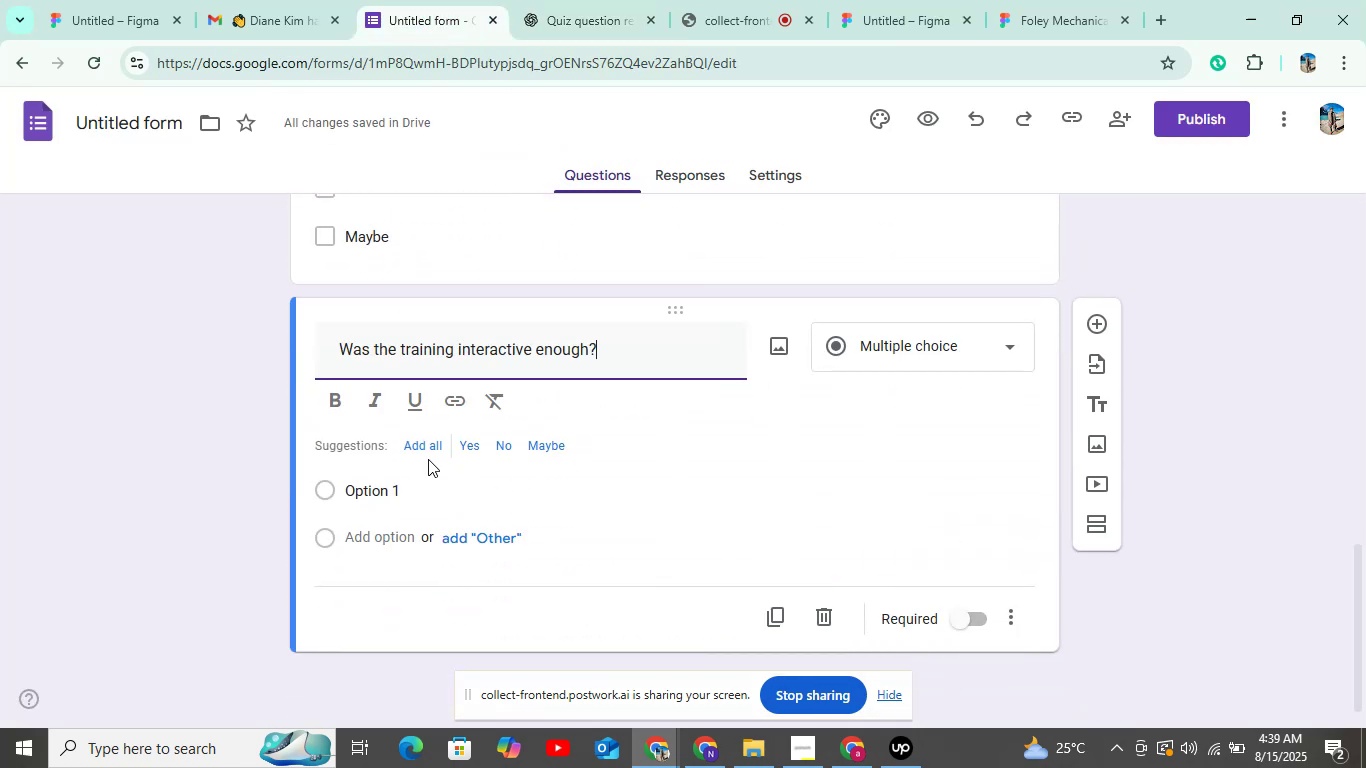 
left_click([425, 443])
 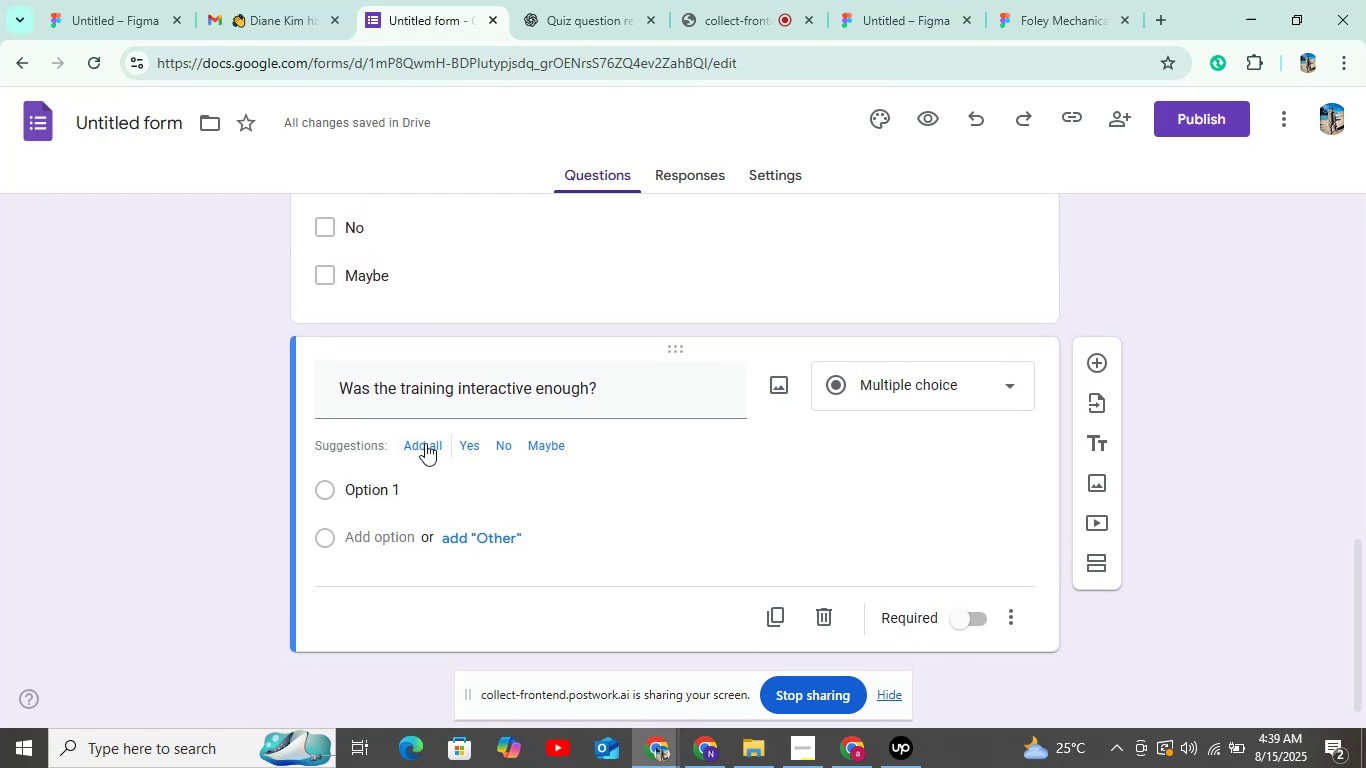 
left_click([425, 443])
 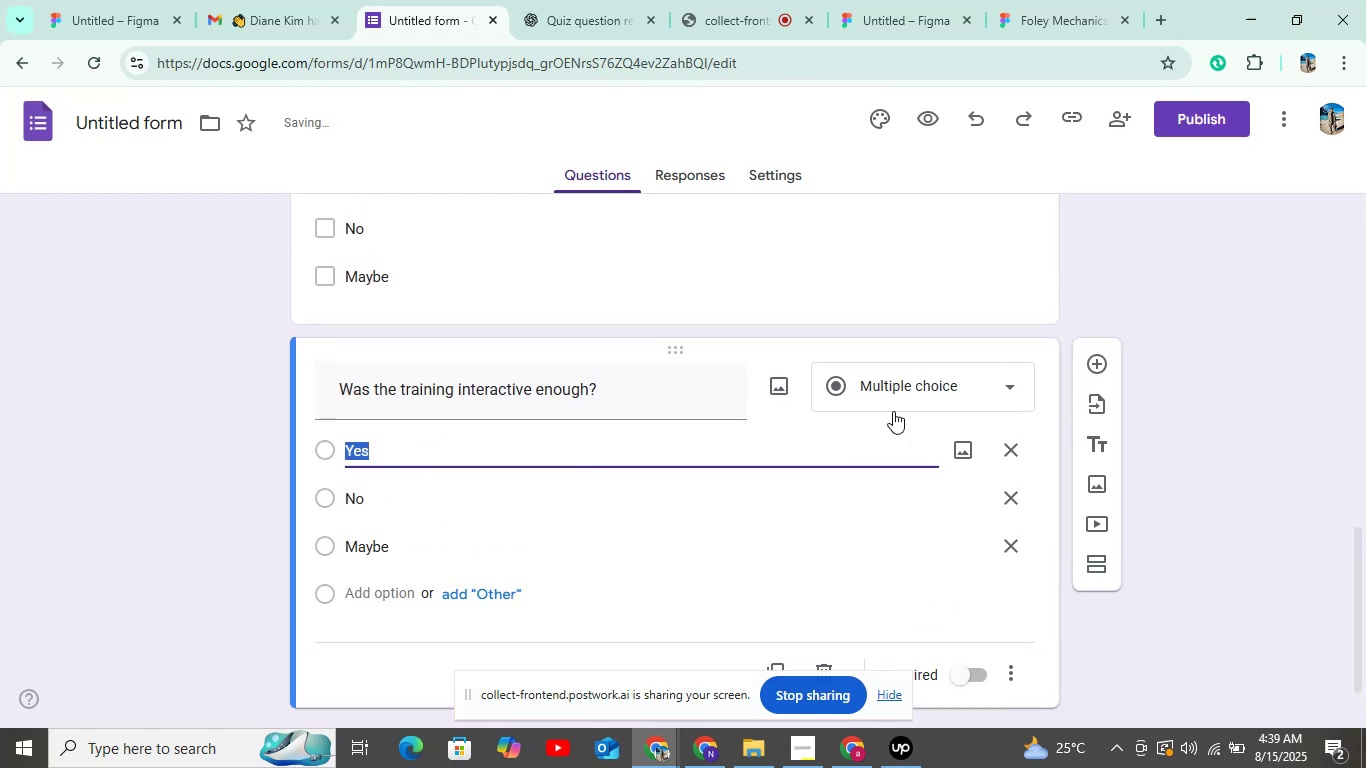 
double_click([893, 387])
 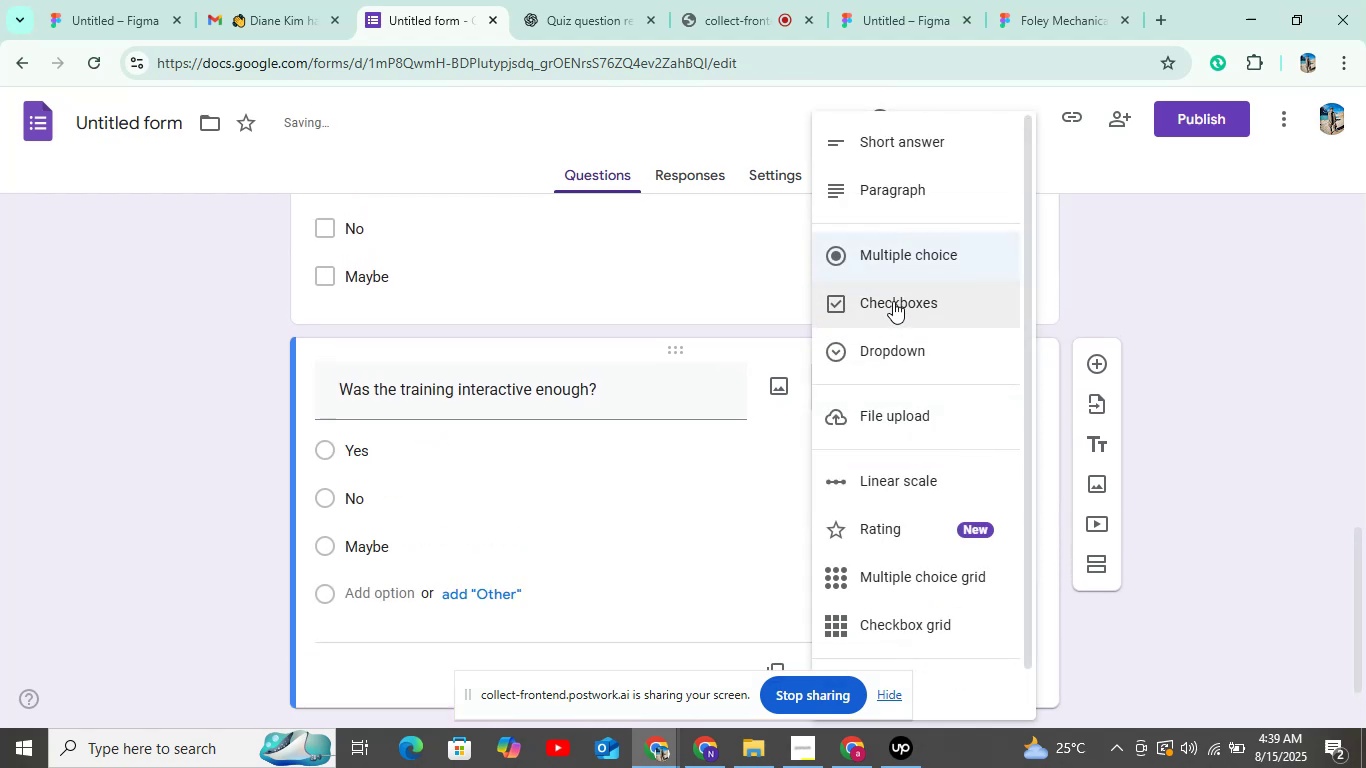 
left_click([893, 301])
 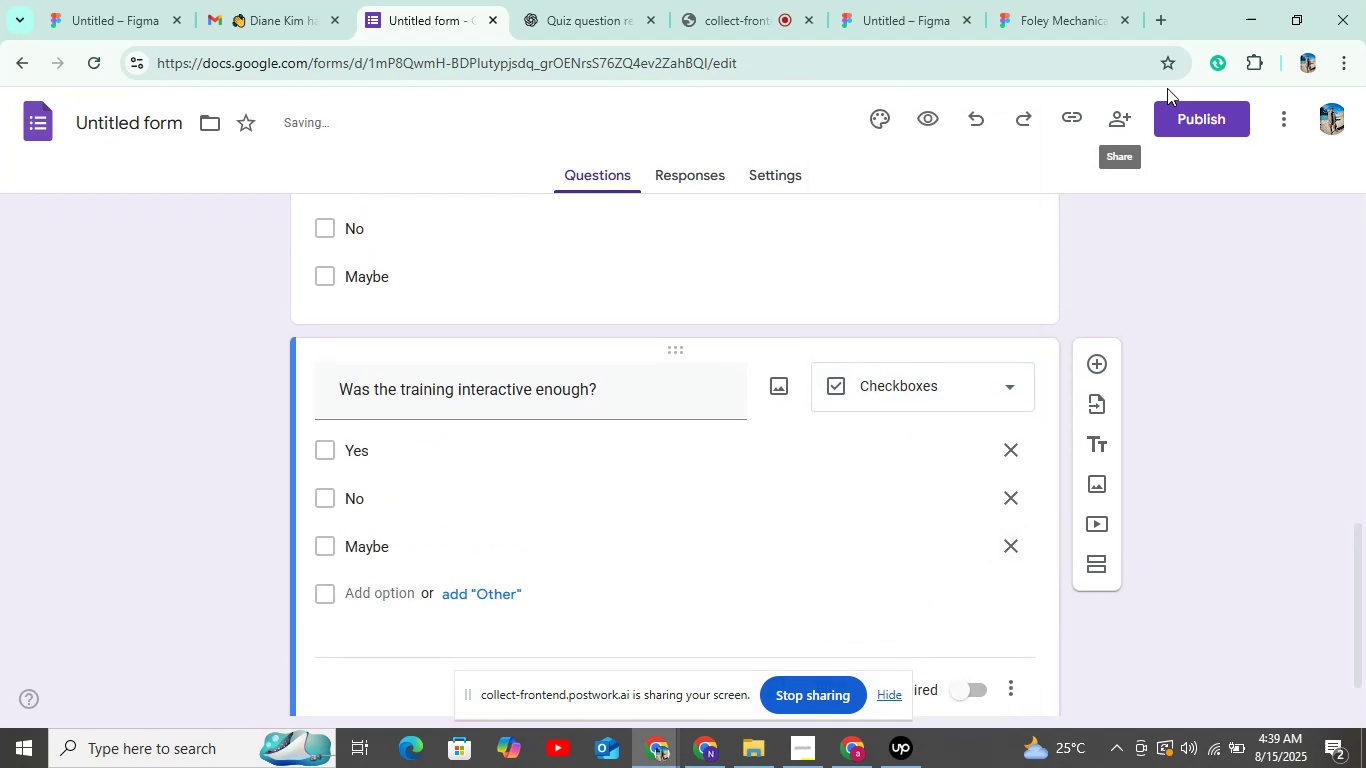 
double_click([1172, 113])
 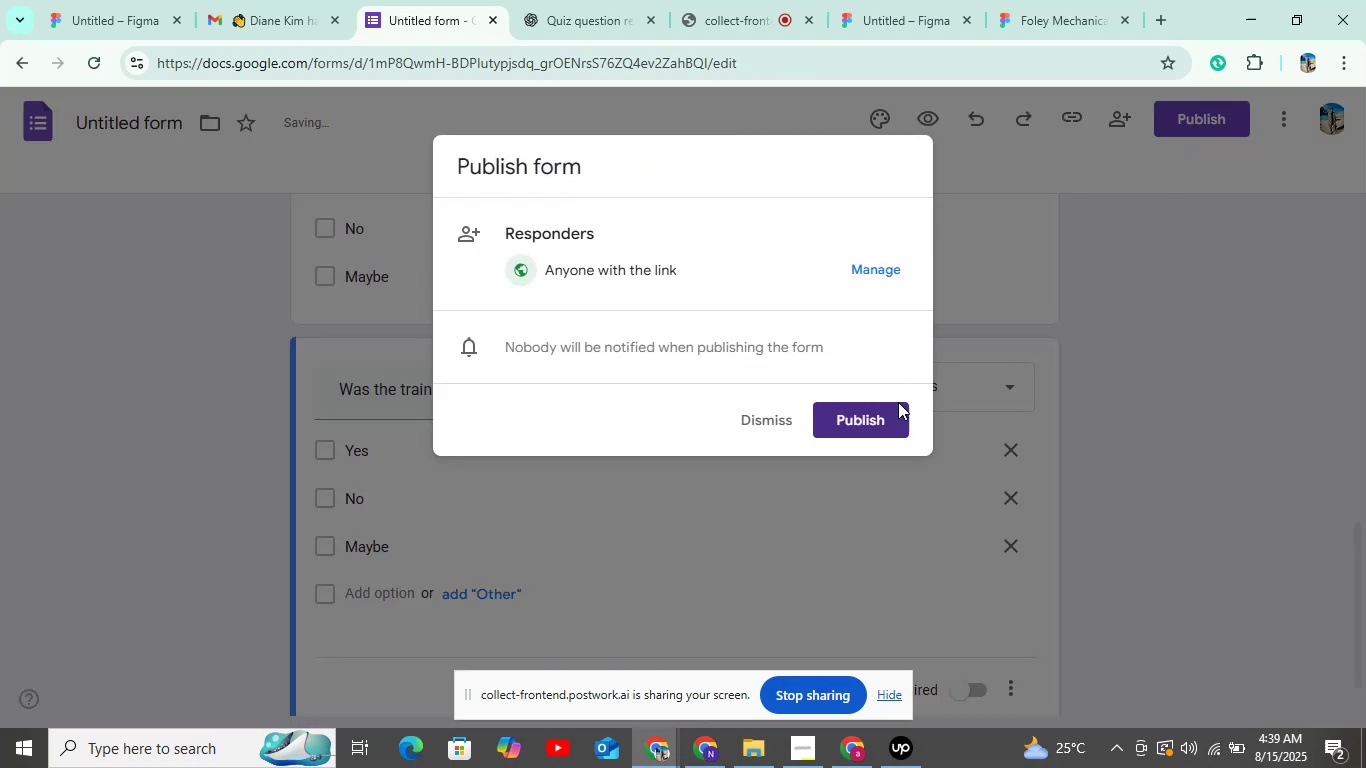 
left_click([893, 408])
 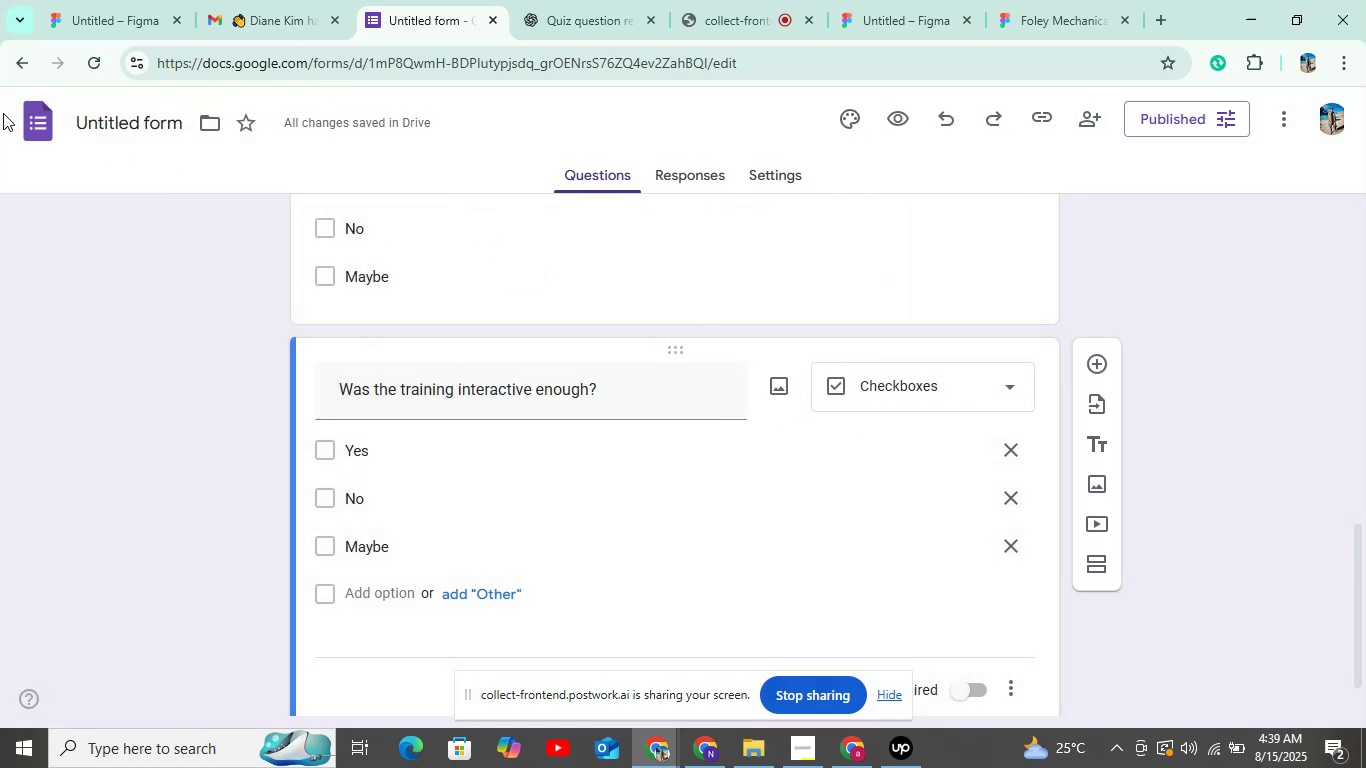 
left_click([34, 127])
 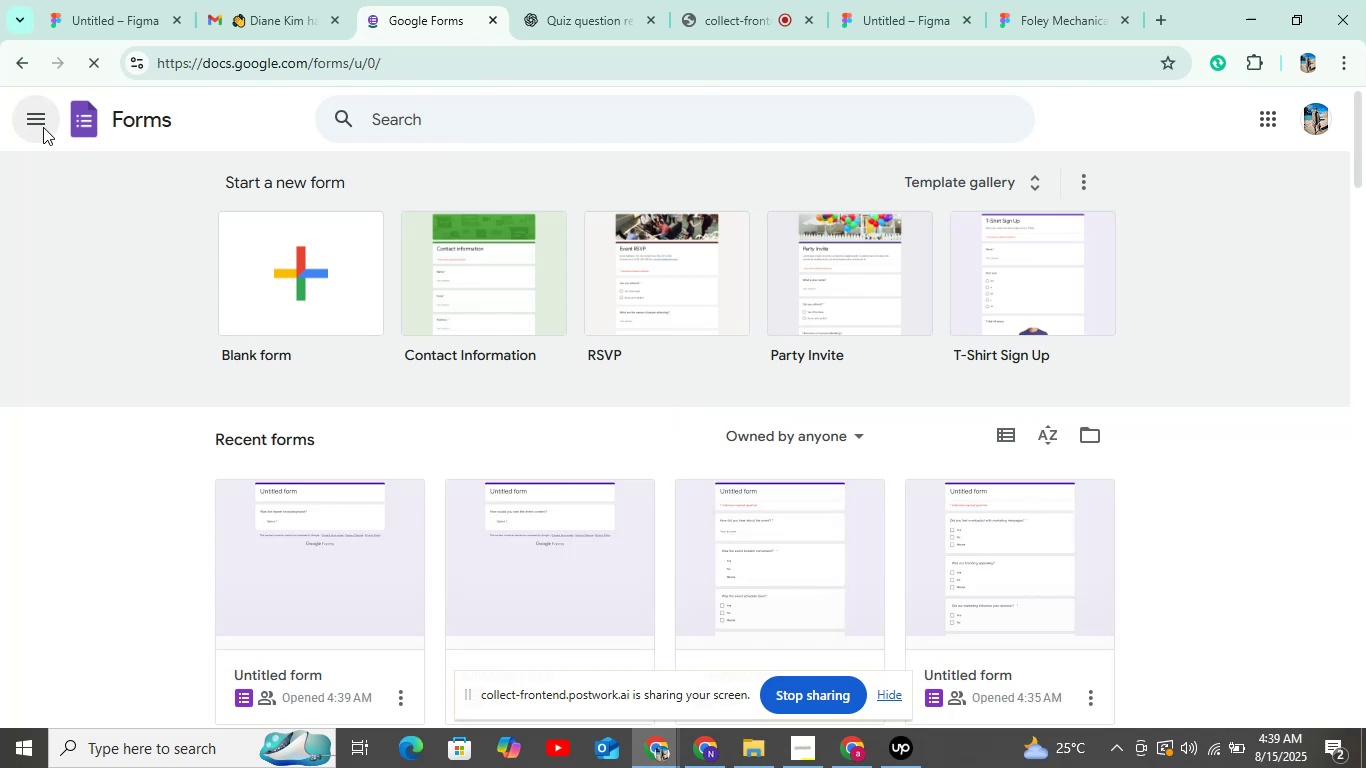 
wait(8.8)
 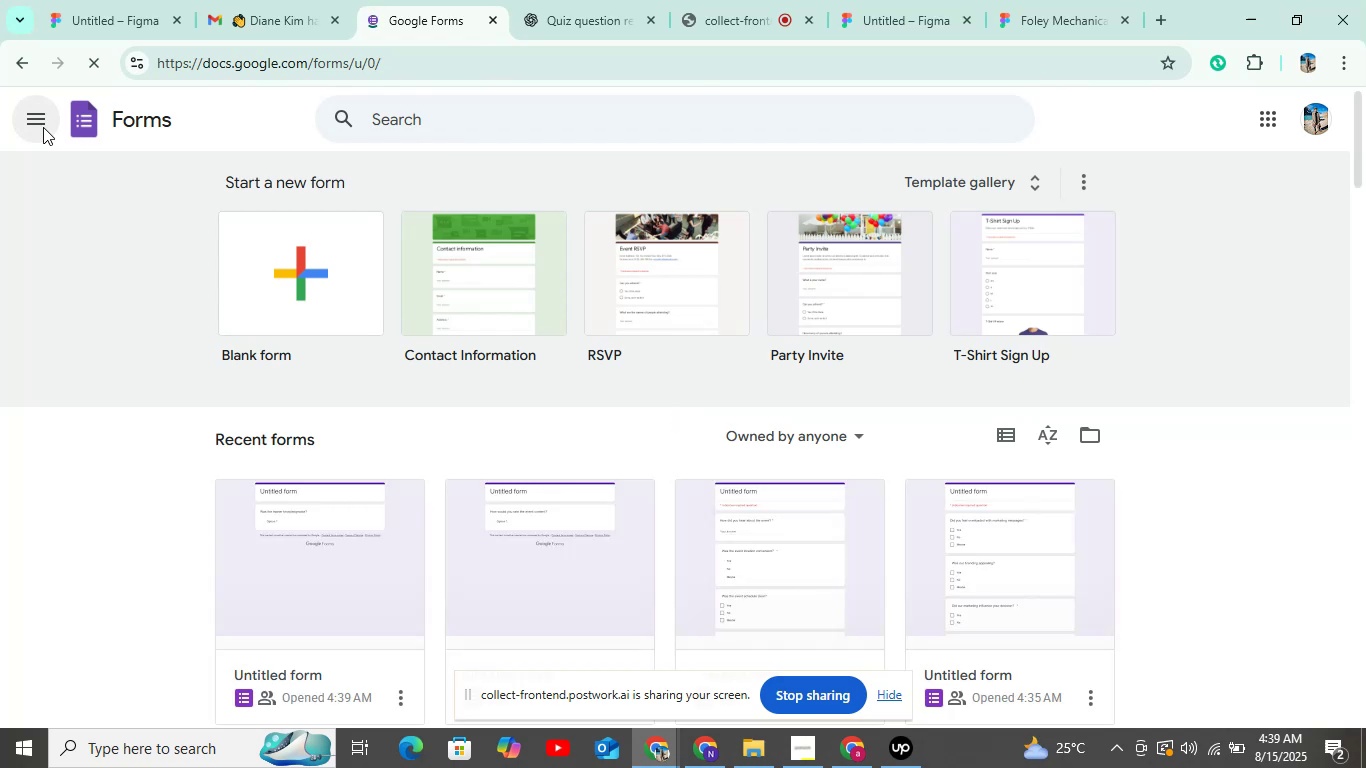 
left_click([309, 273])
 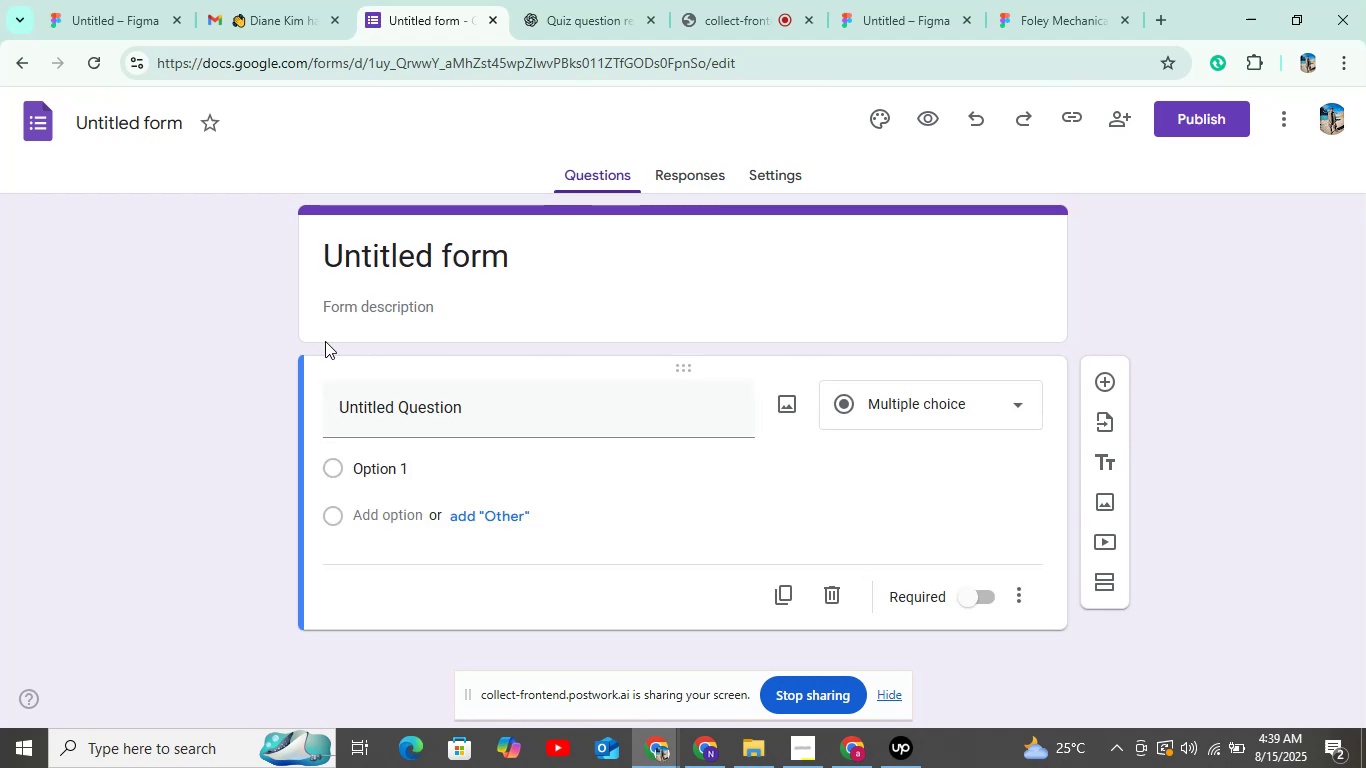 
wait(7.5)
 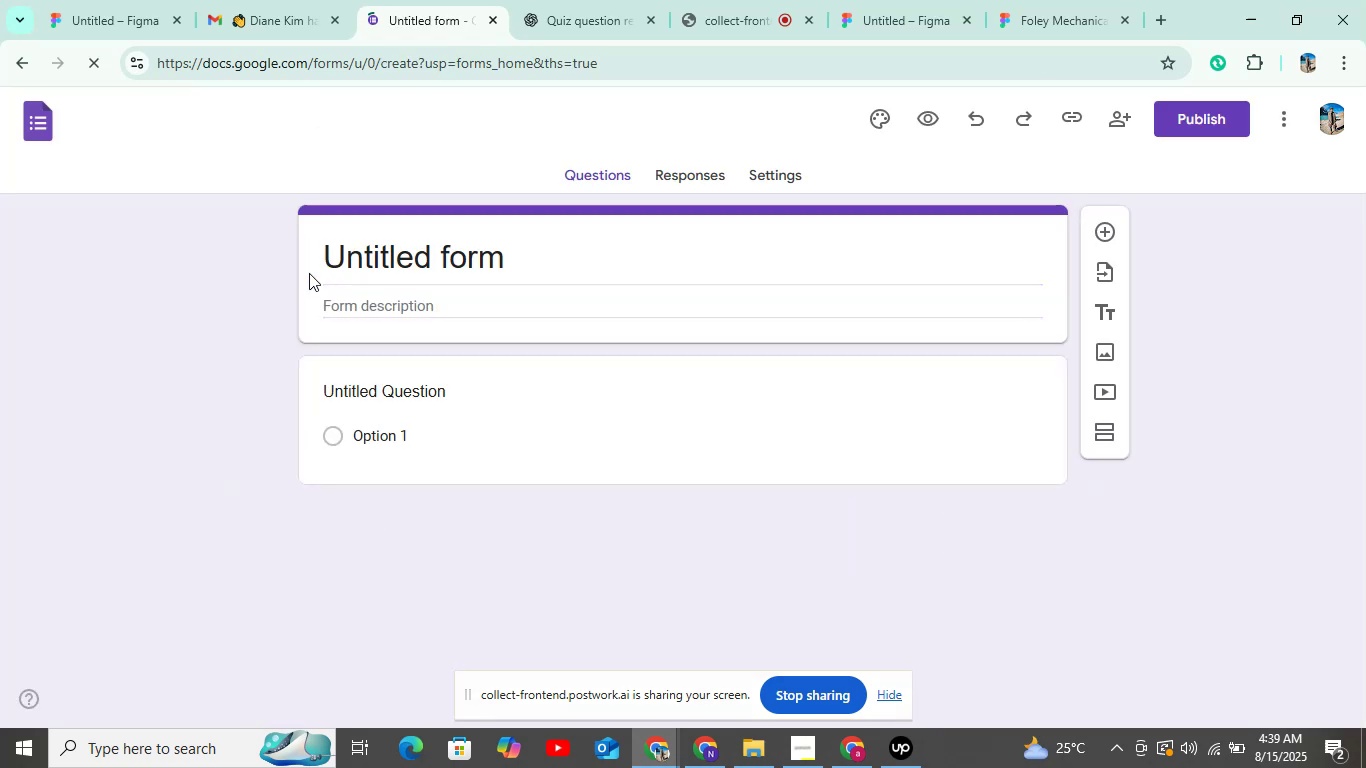 
left_click([563, 0])
 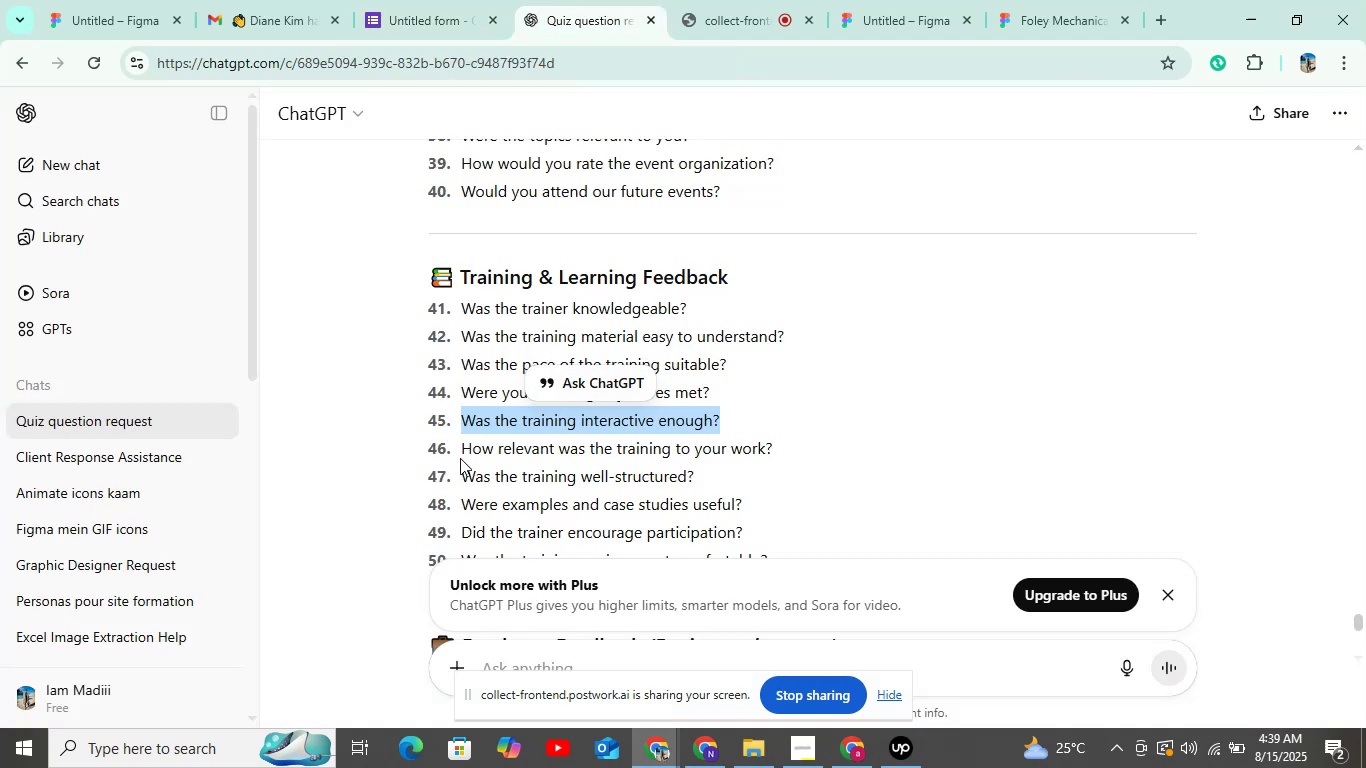 
left_click_drag(start_coordinate=[458, 447], to_coordinate=[840, 444])
 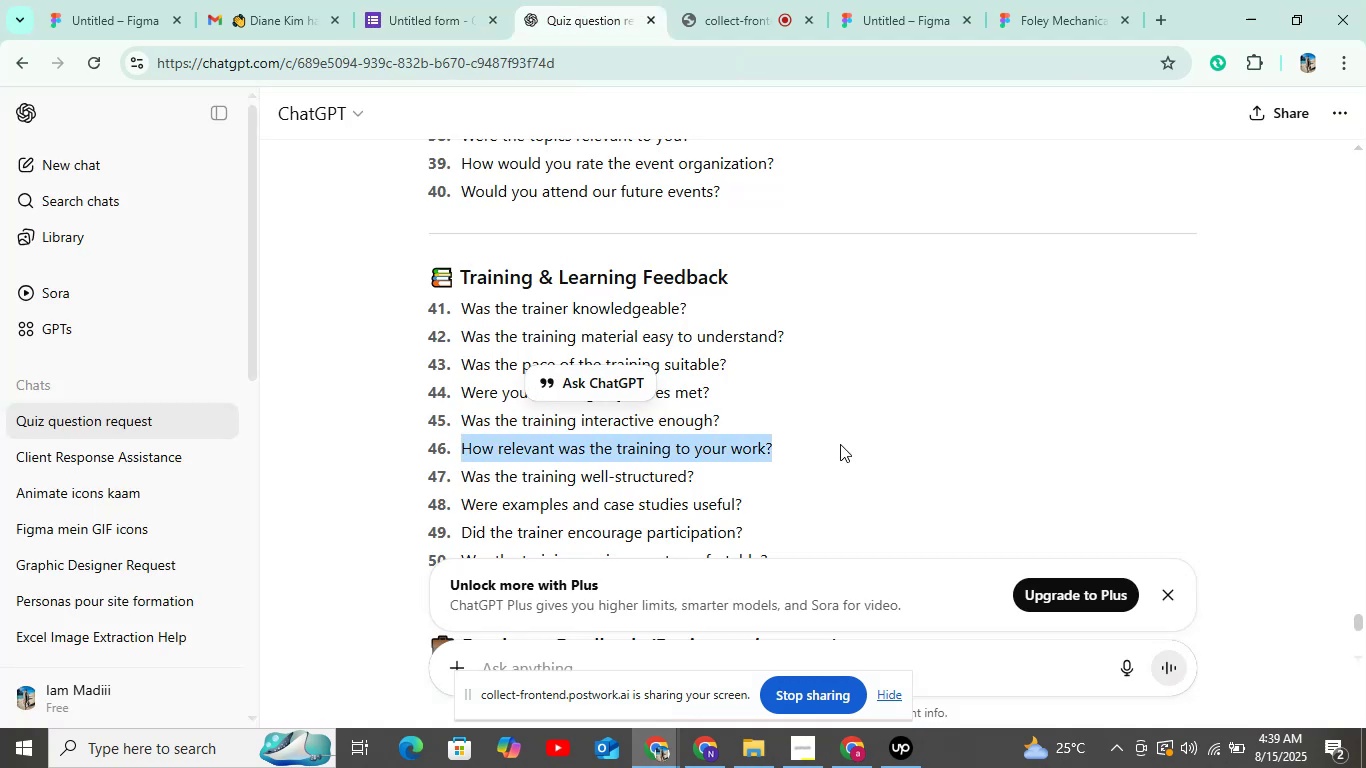 
key(Control+C)
 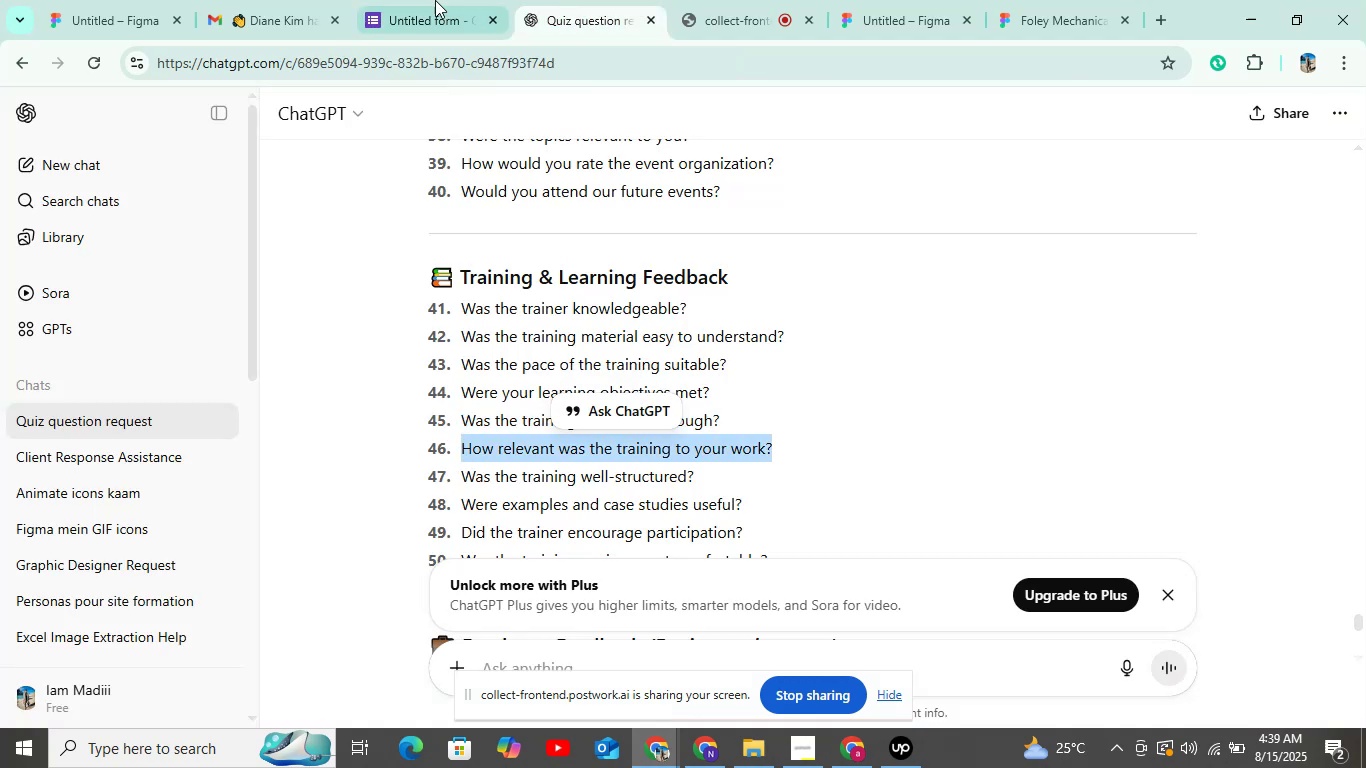 
left_click([428, 0])
 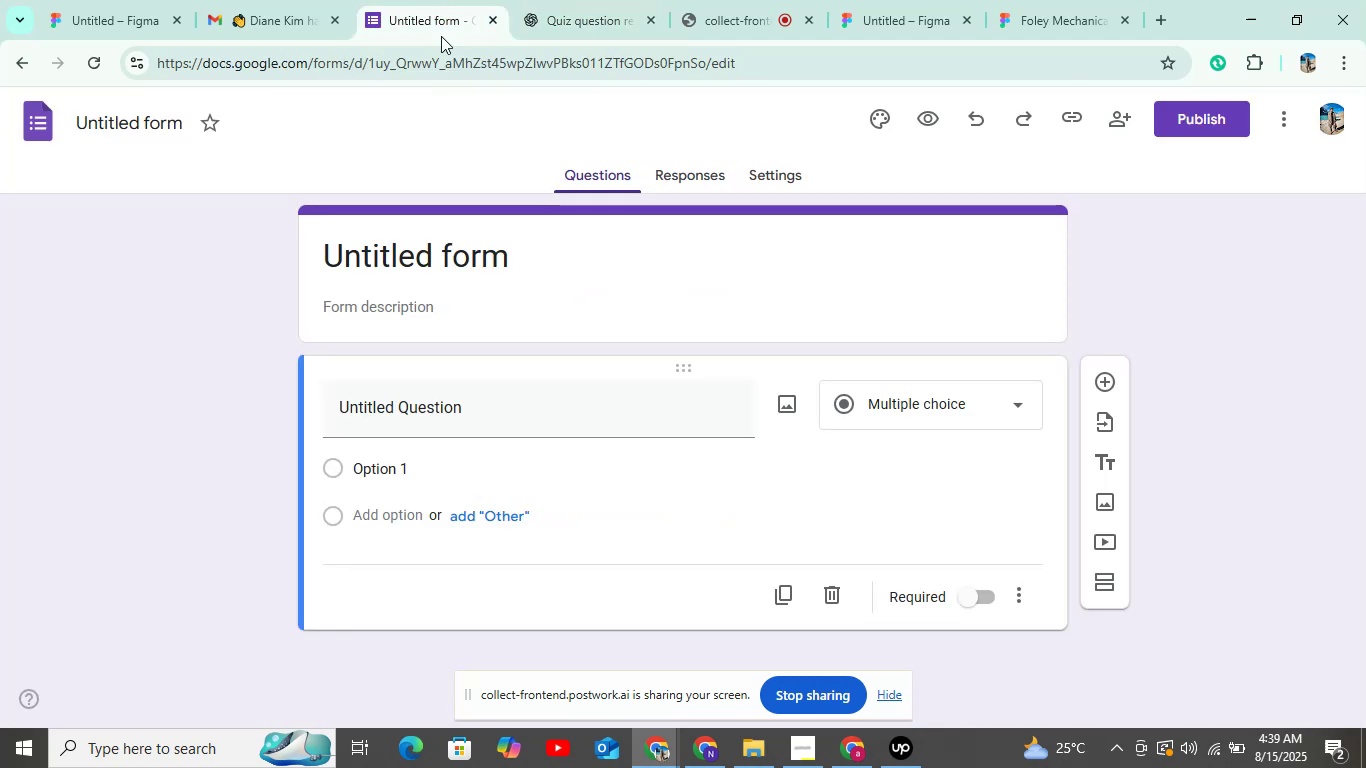 
hold_key(key=ControlLeft, duration=0.49)
 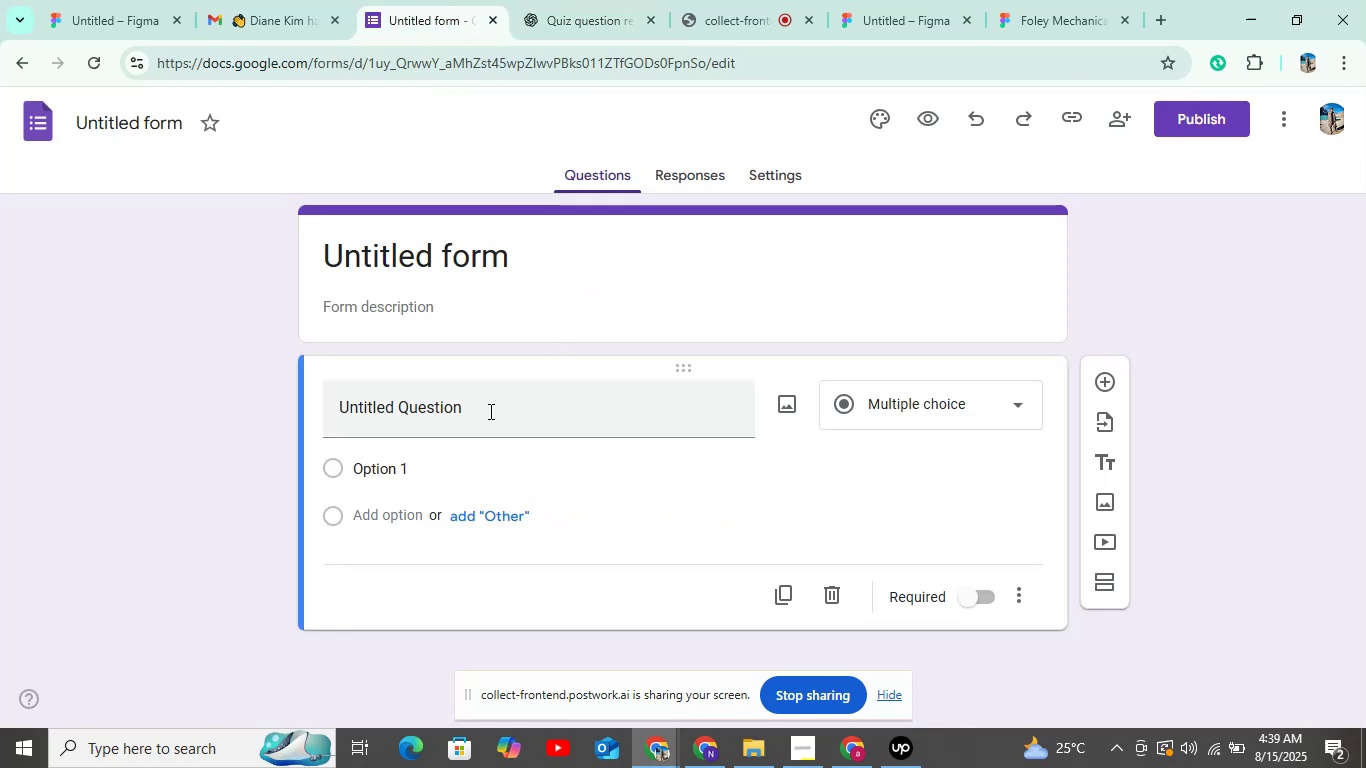 
left_click([489, 411])
 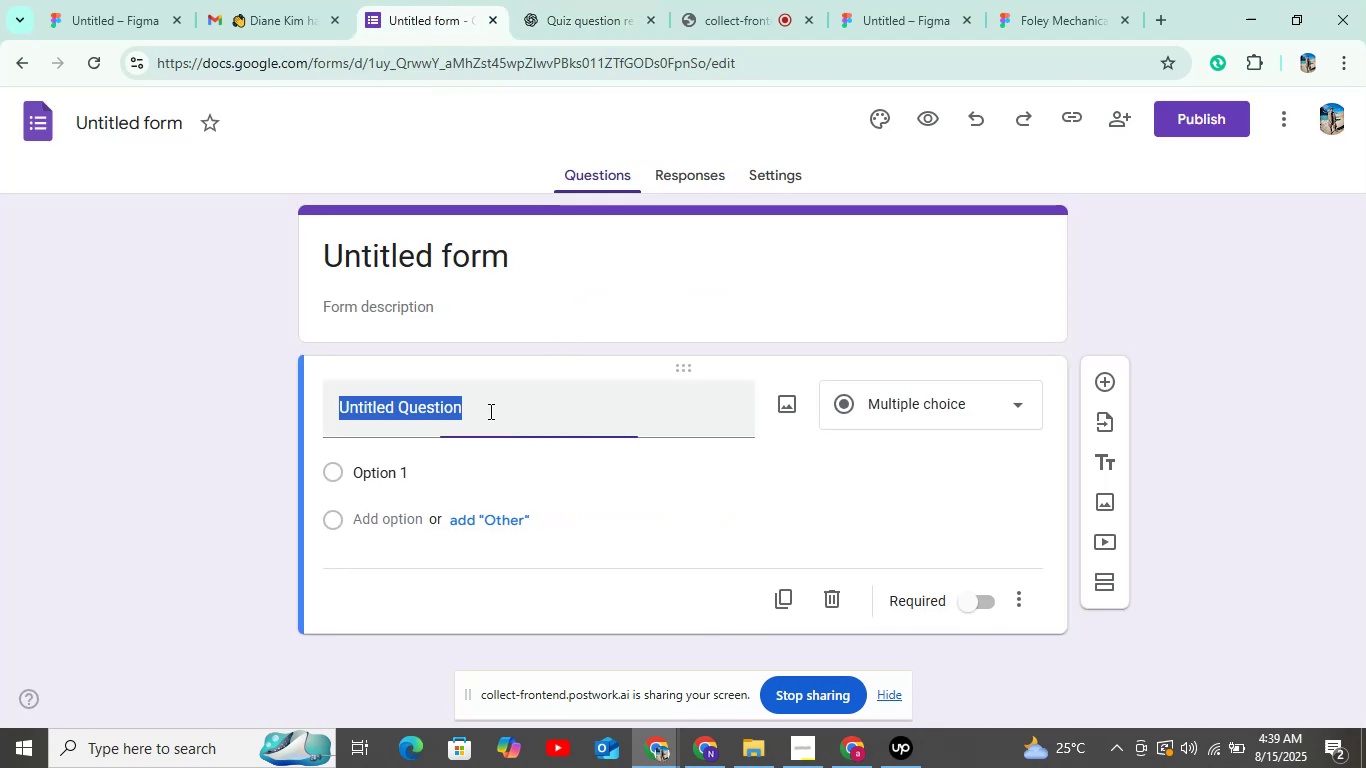 
key(Control+V)
 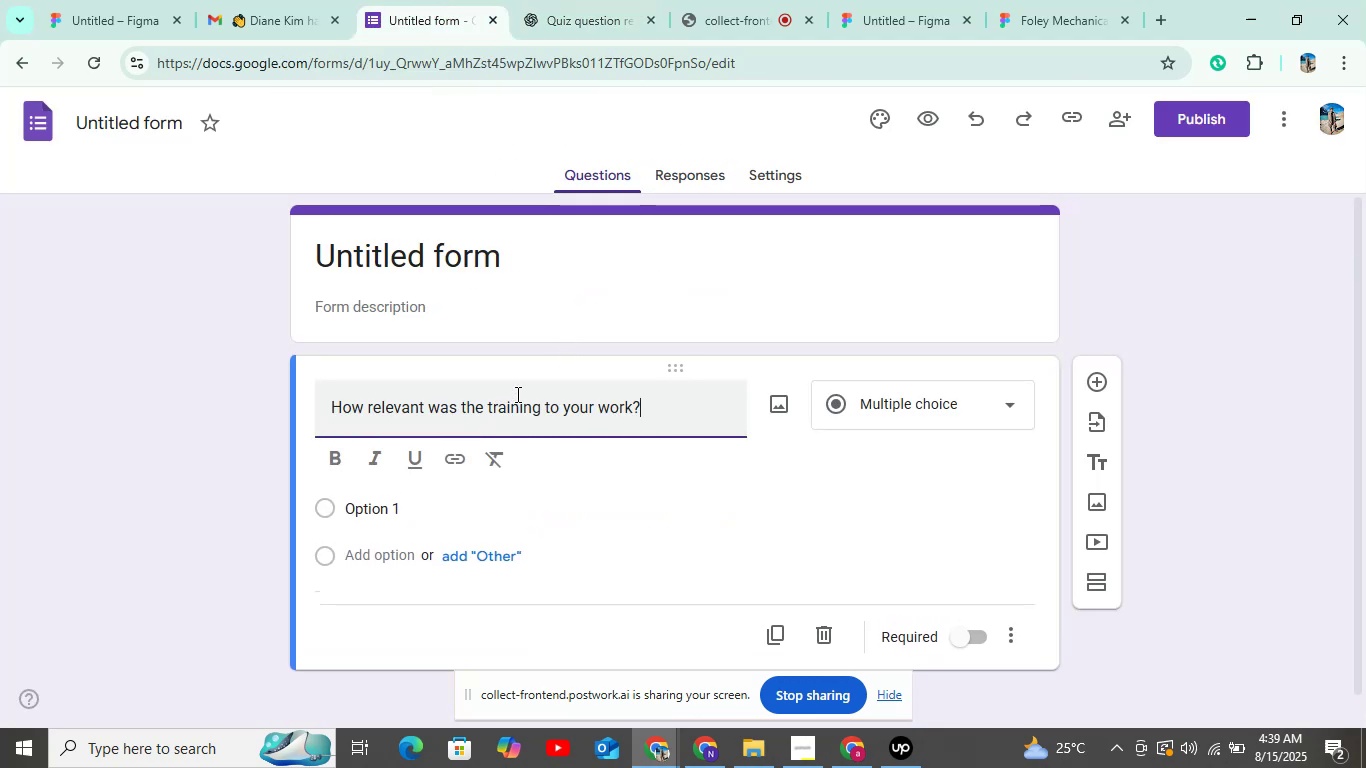 
scroll: coordinate [960, 659], scroll_direction: down, amount: 6.0
 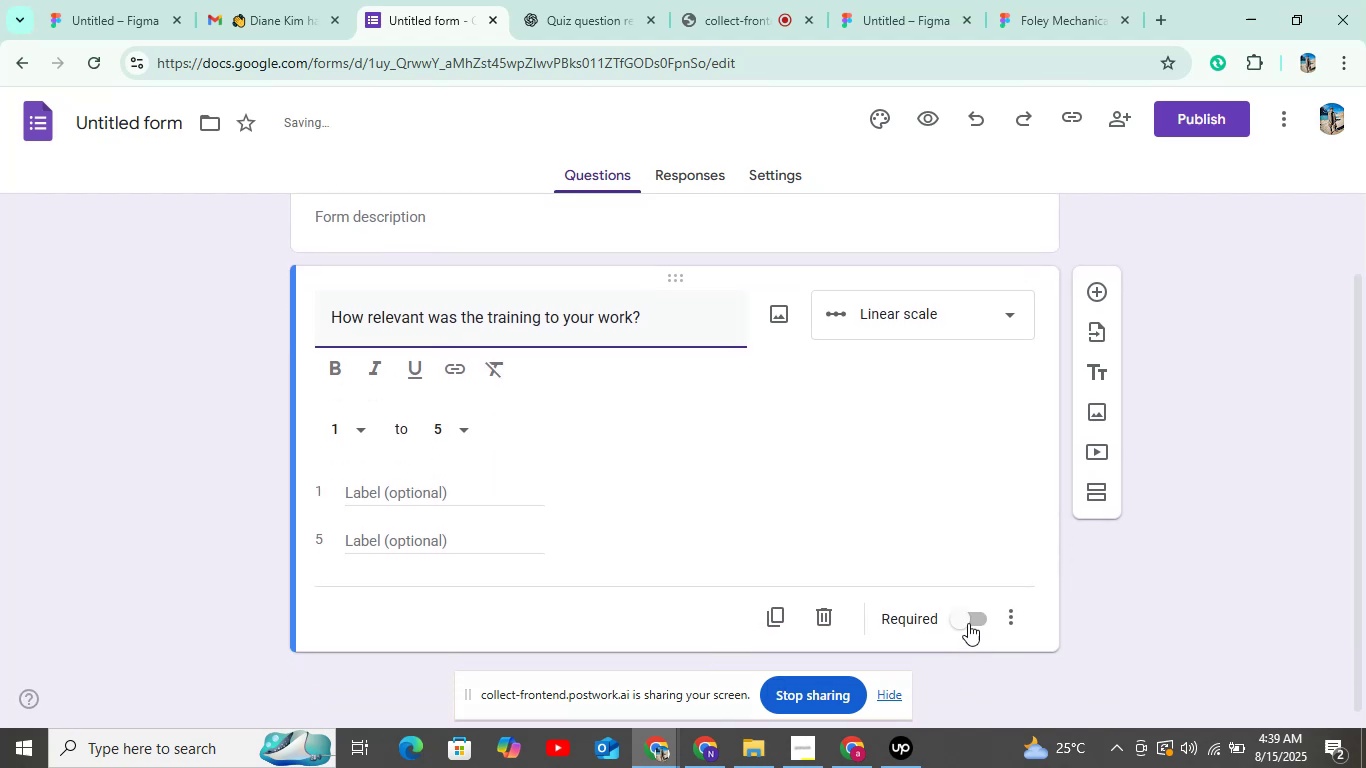 
left_click([968, 622])
 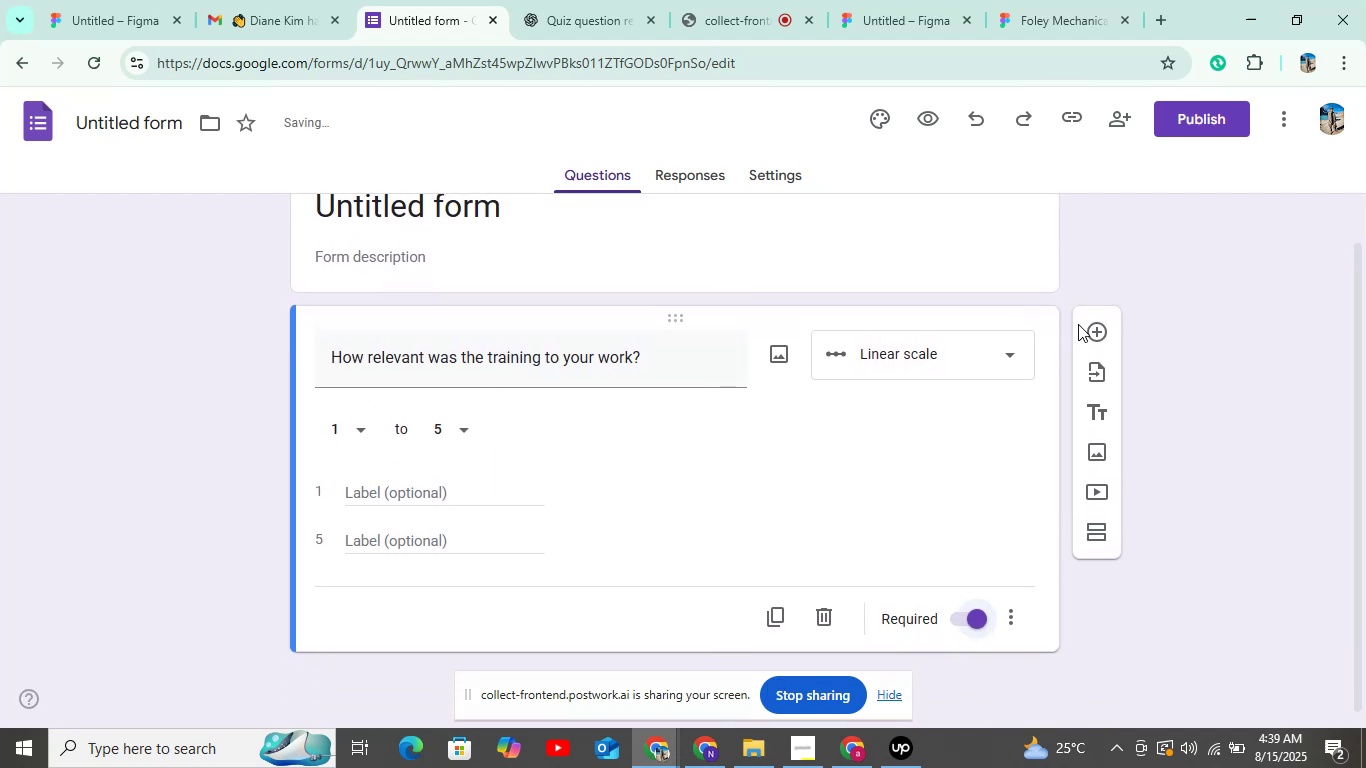 
left_click([1085, 325])
 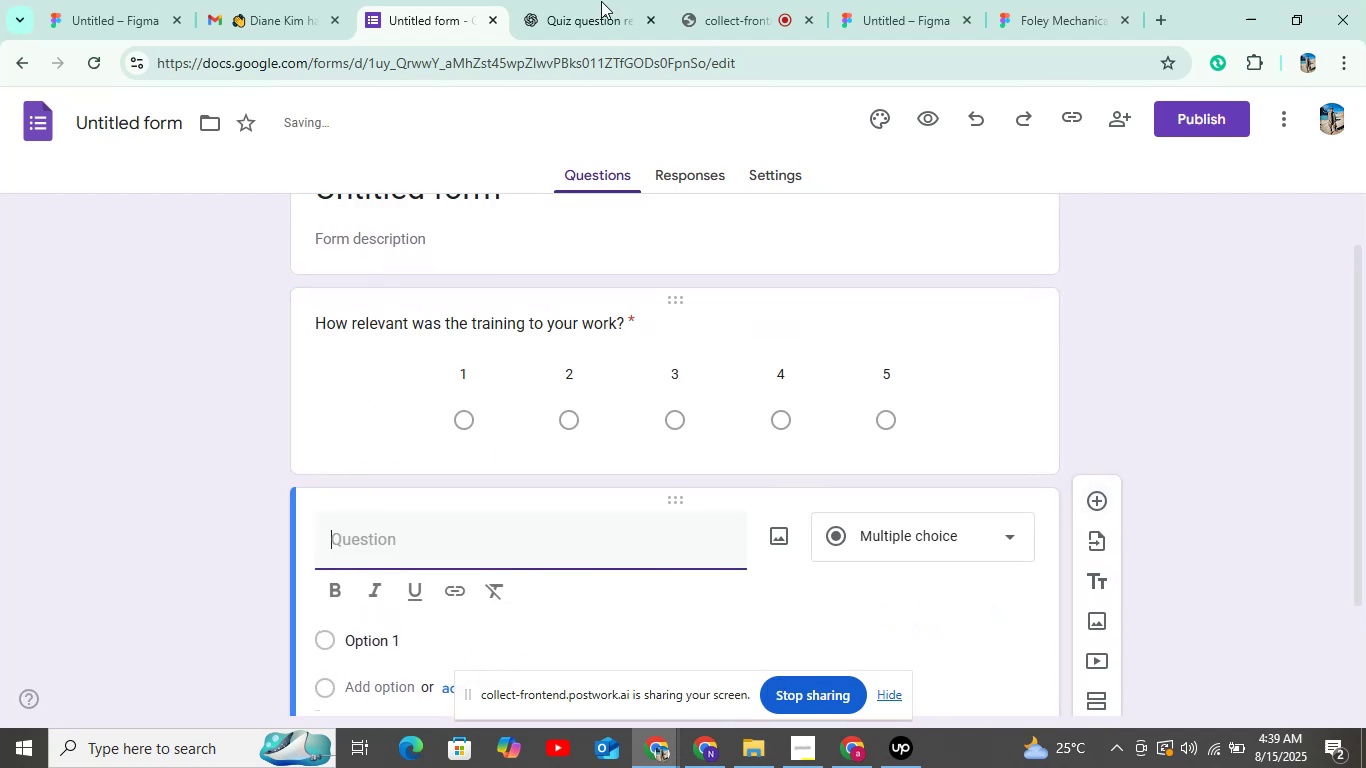 
left_click([582, 0])
 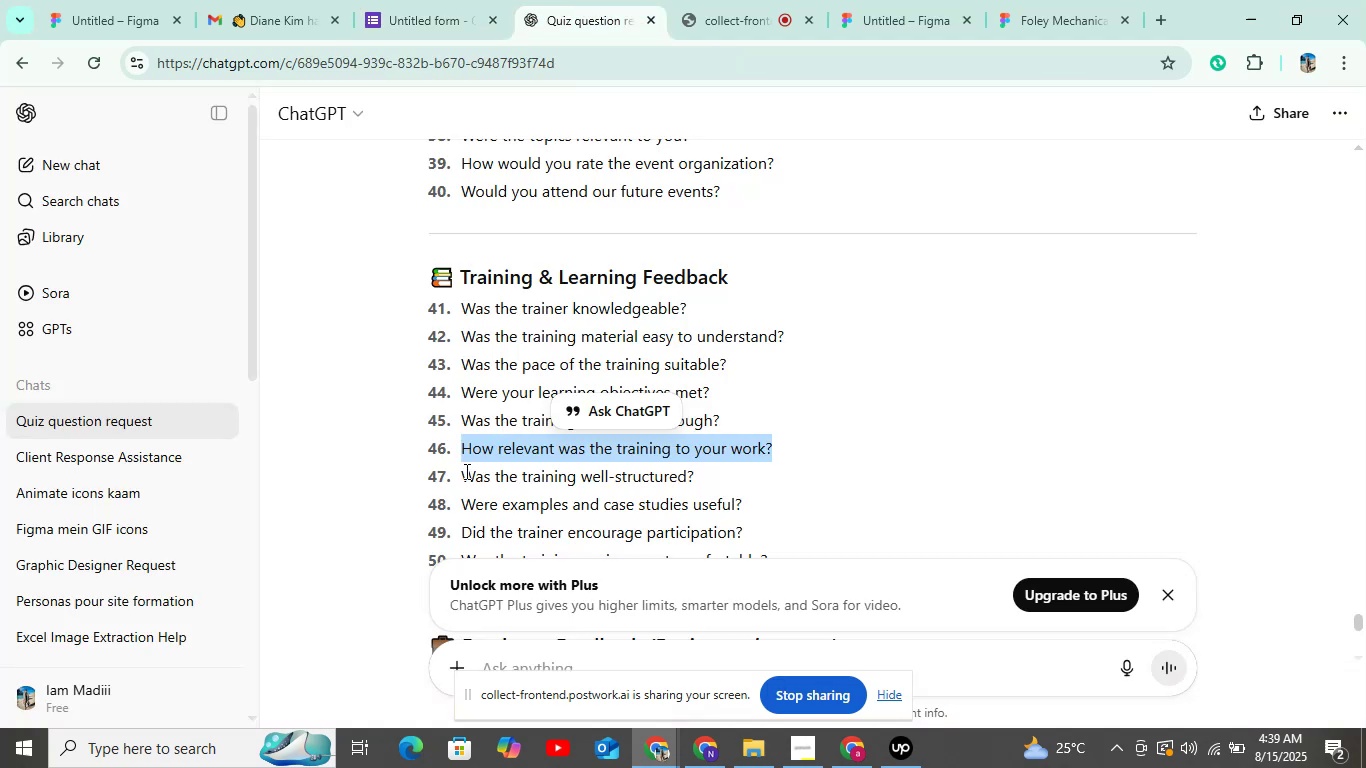 
left_click_drag(start_coordinate=[464, 474], to_coordinate=[697, 477])
 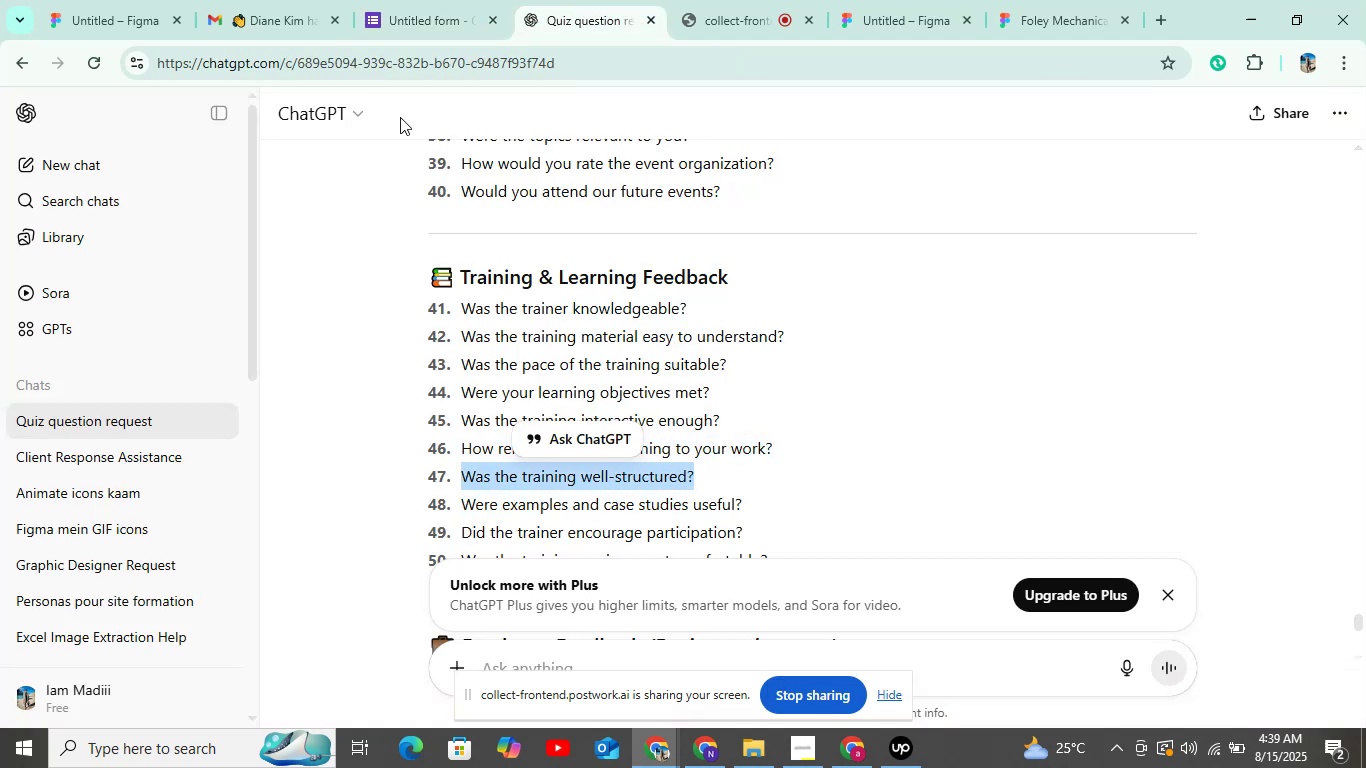 
key(Control+C)
 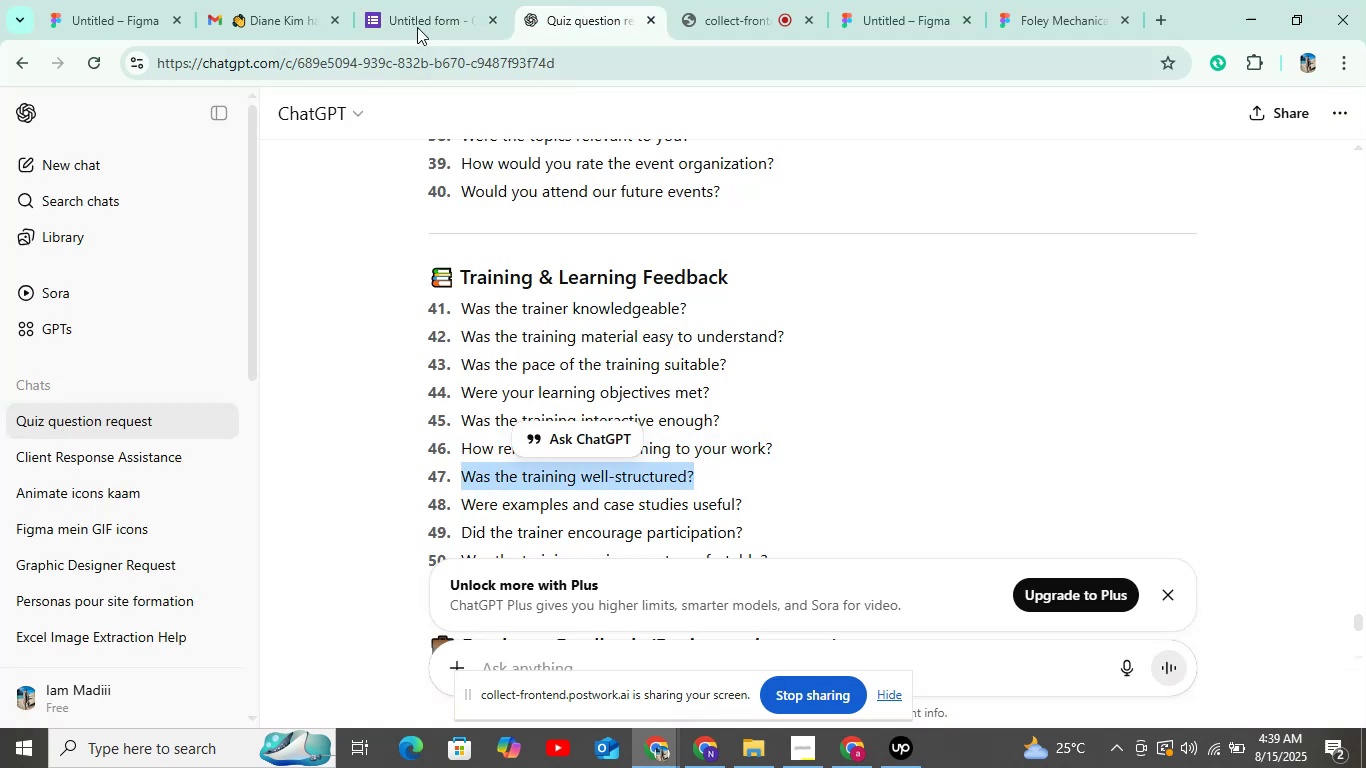 
left_click([427, 0])
 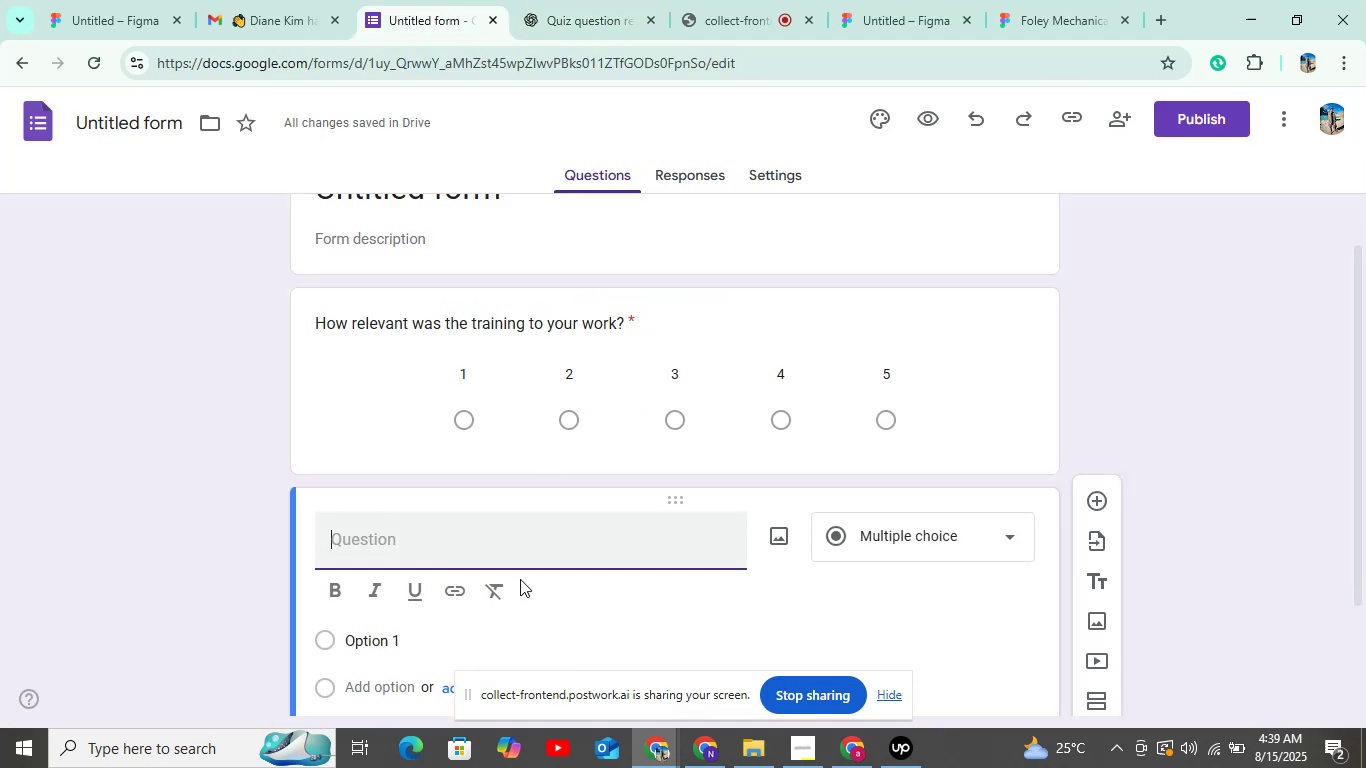 
key(Control+V)
 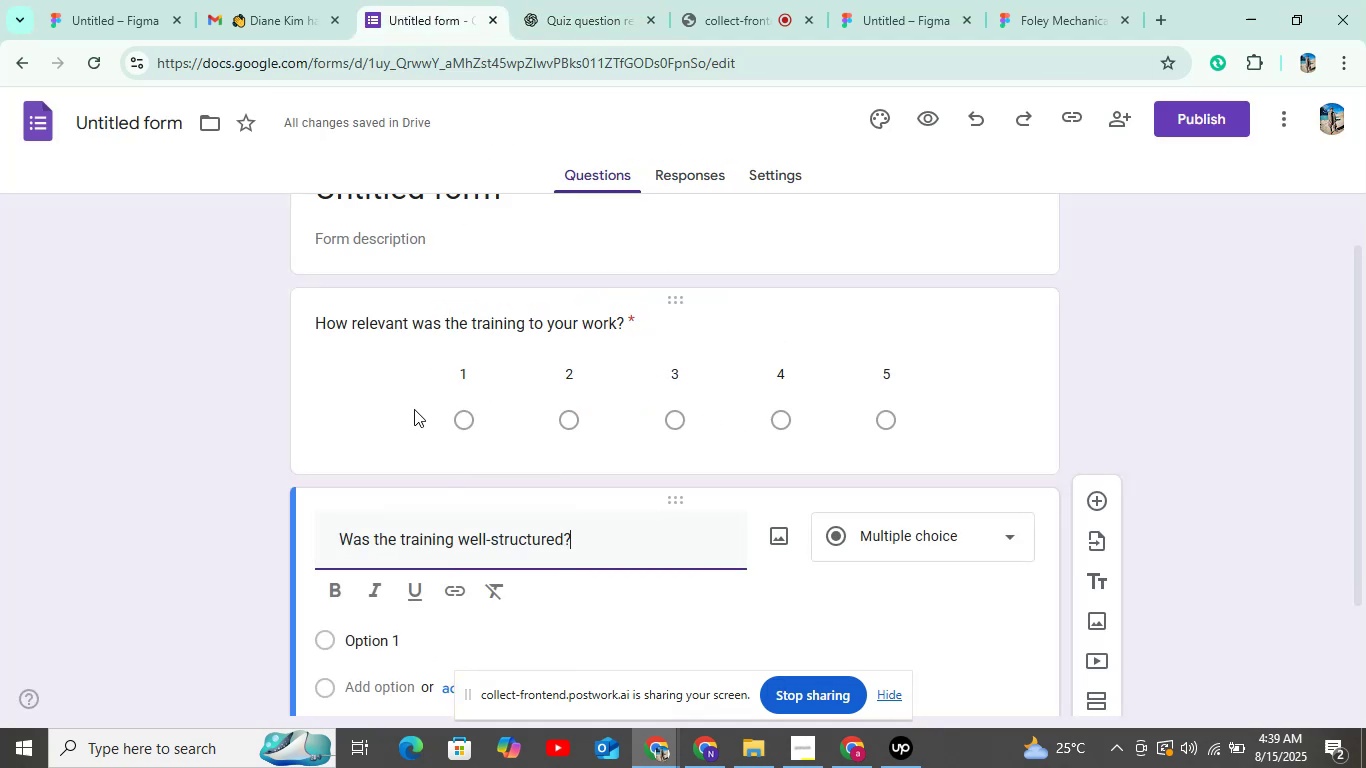 
scroll: coordinate [419, 403], scroll_direction: down, amount: 7.0
 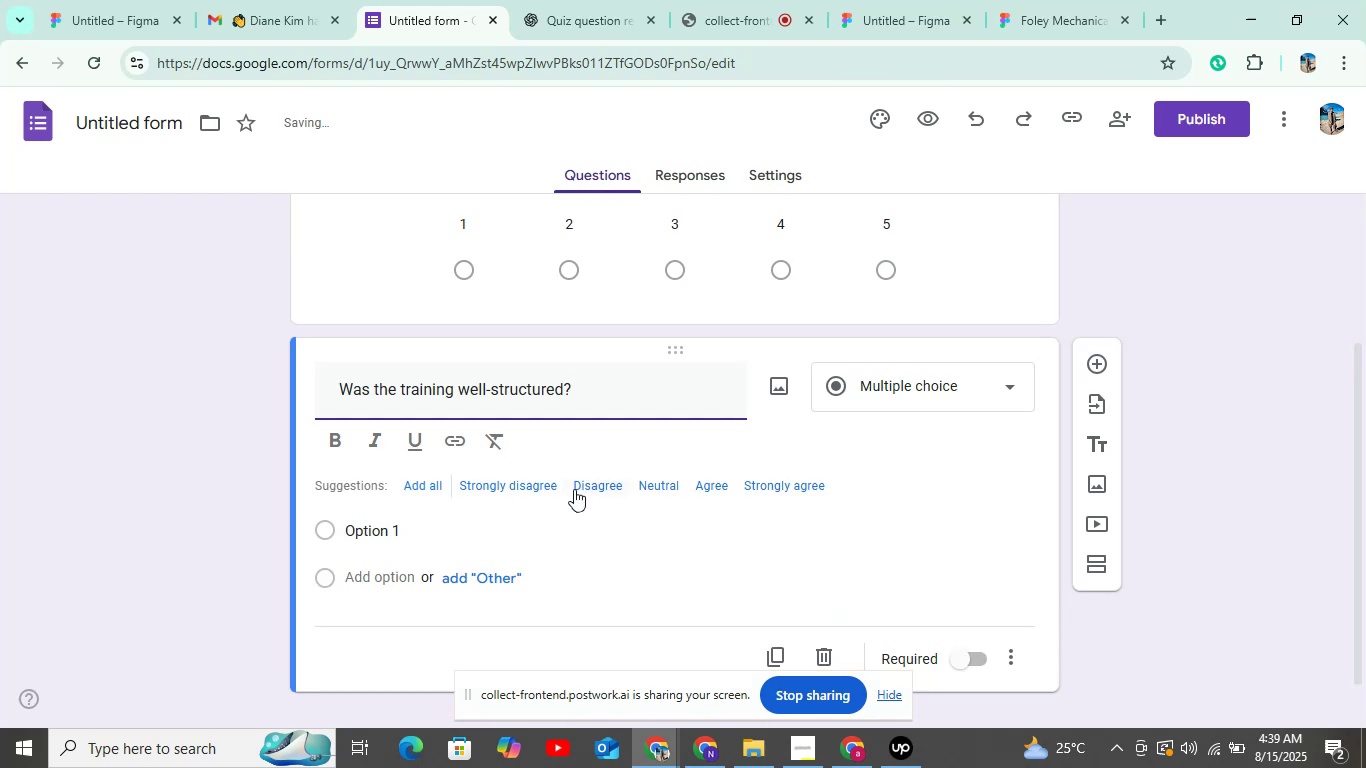 
left_click([421, 486])
 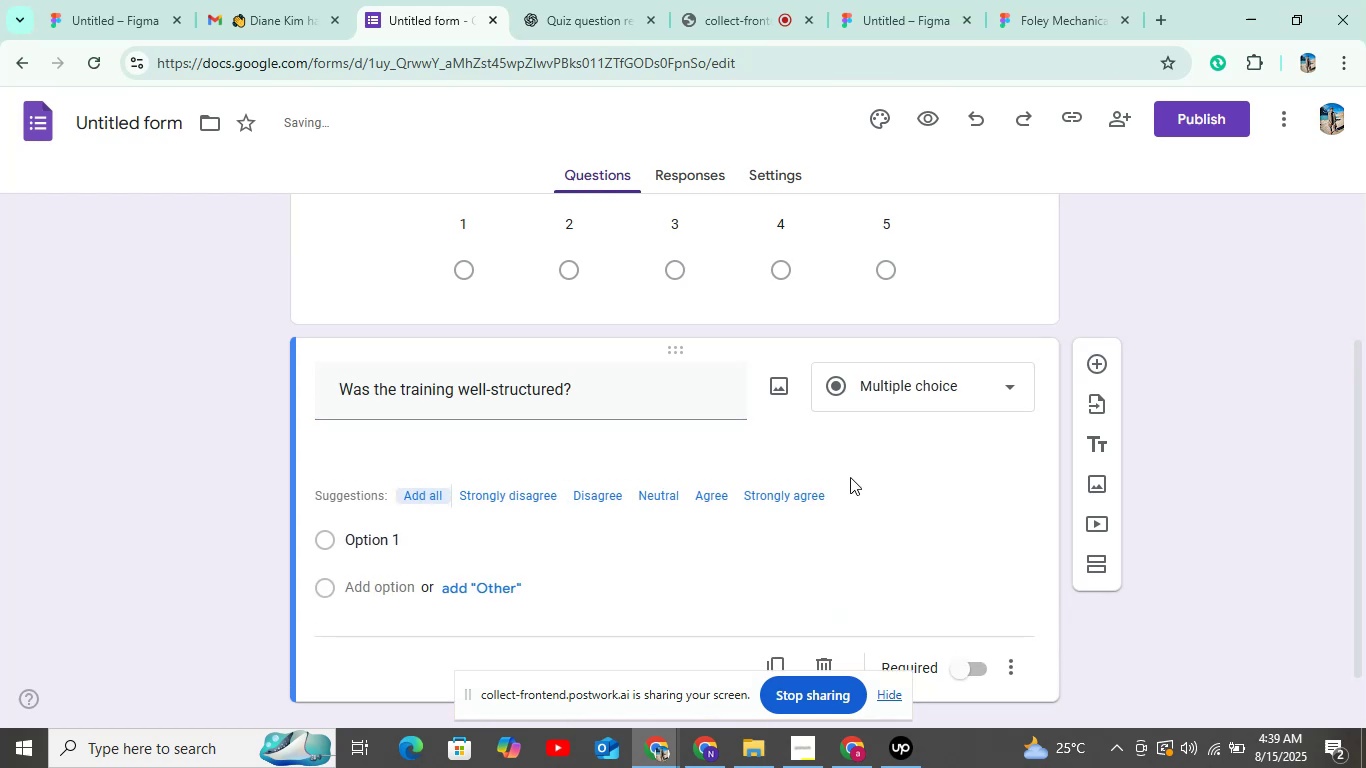 
scroll: coordinate [880, 473], scroll_direction: down, amount: 6.0
 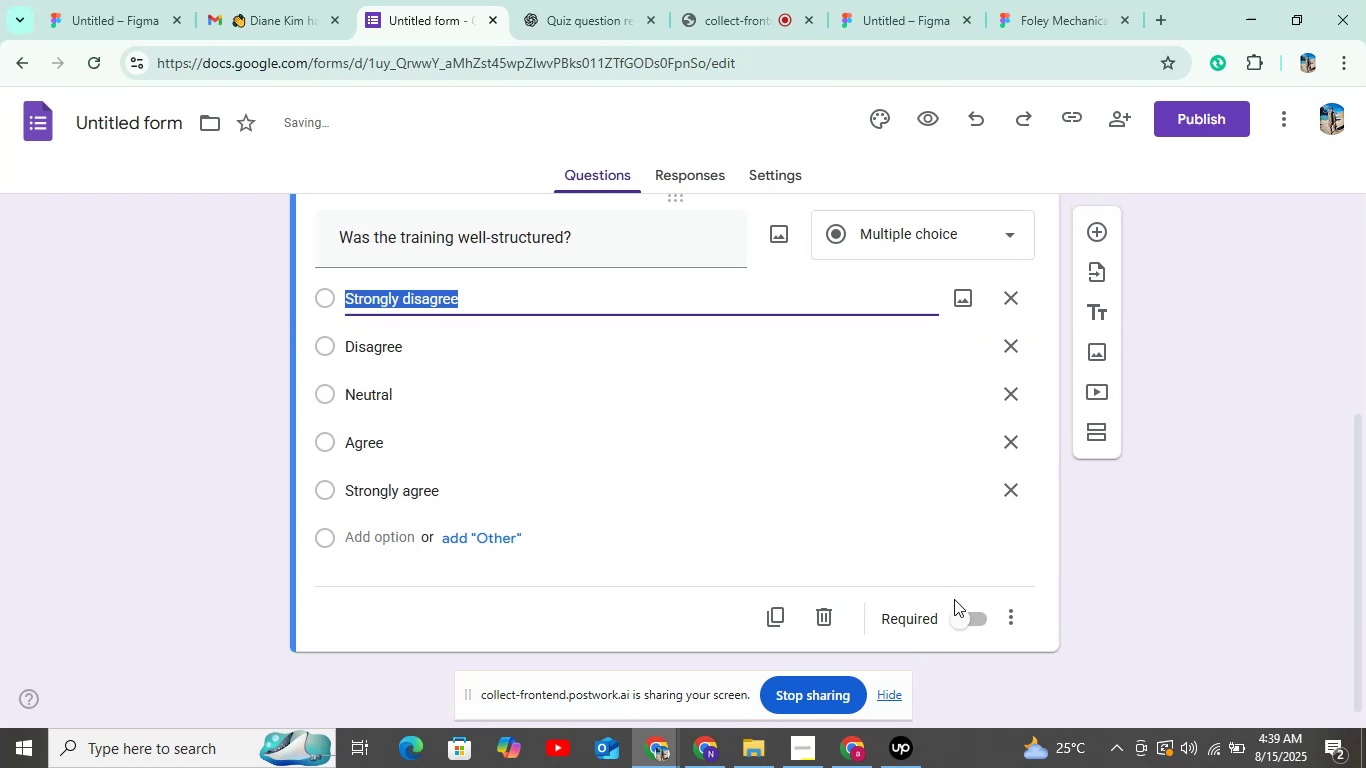 
left_click([953, 614])
 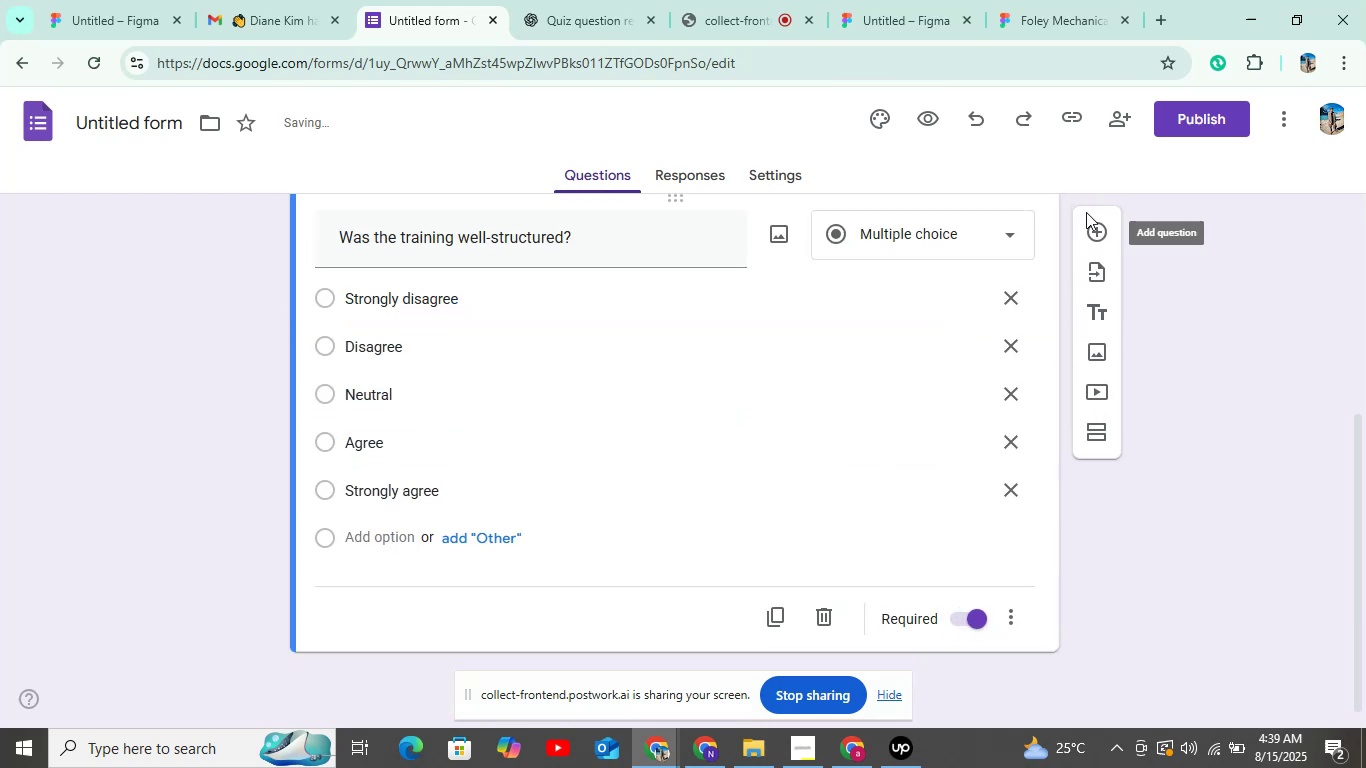 
double_click([1090, 223])
 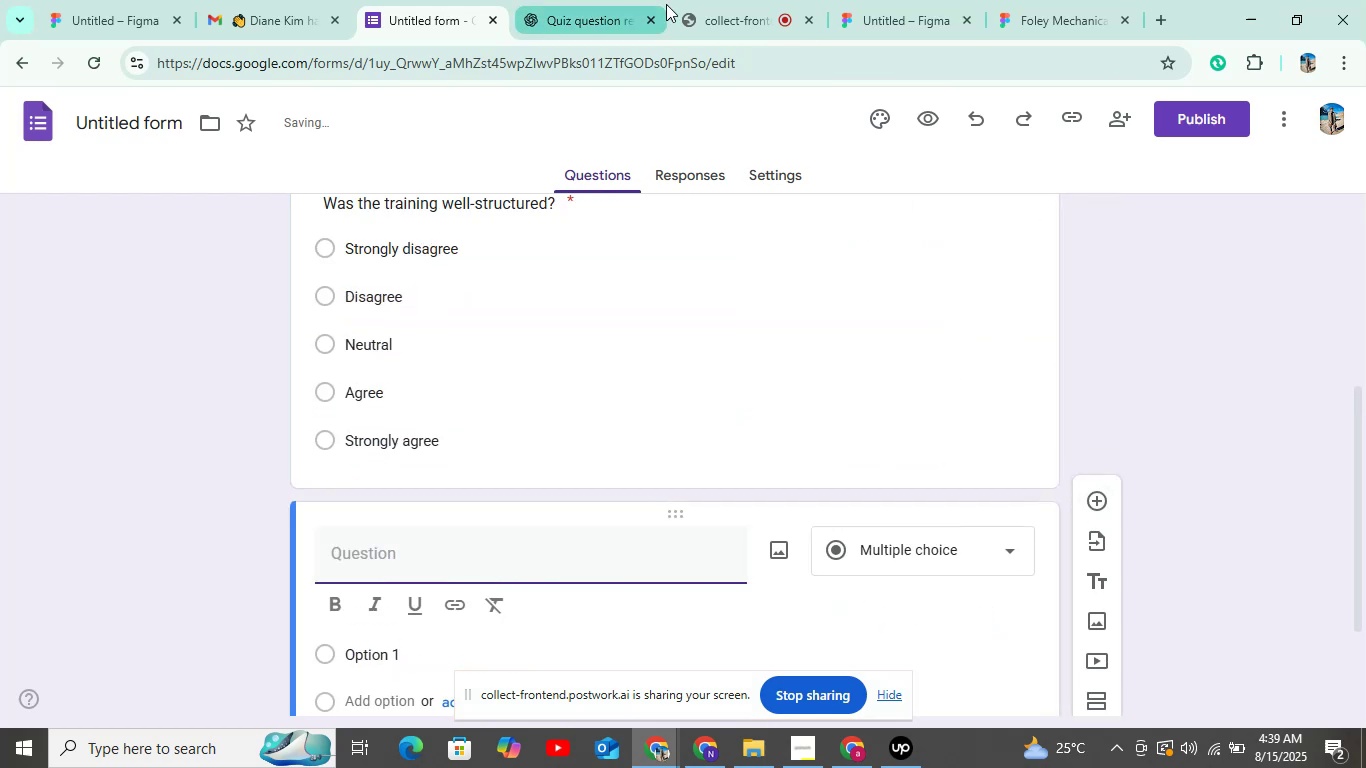 
left_click([598, 3])
 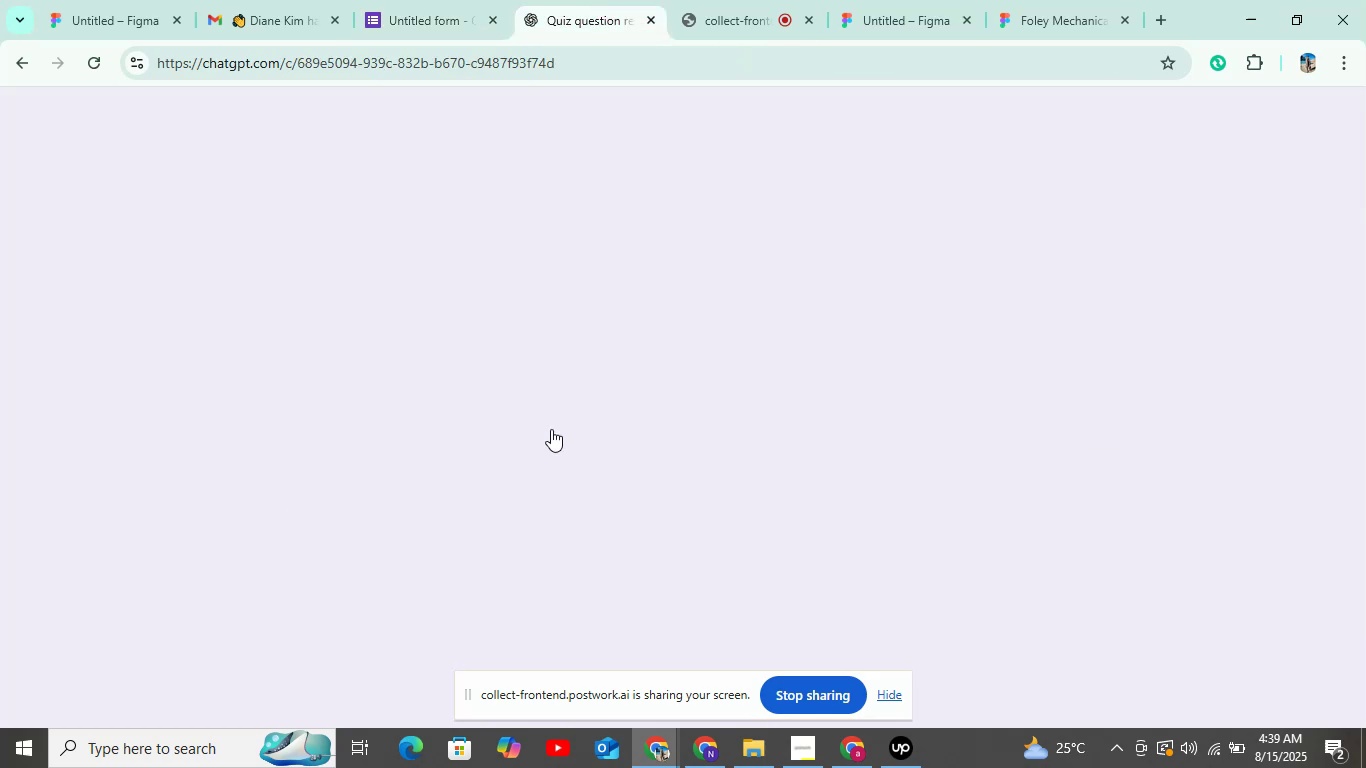 
scroll: coordinate [550, 428], scroll_direction: down, amount: 3.0
 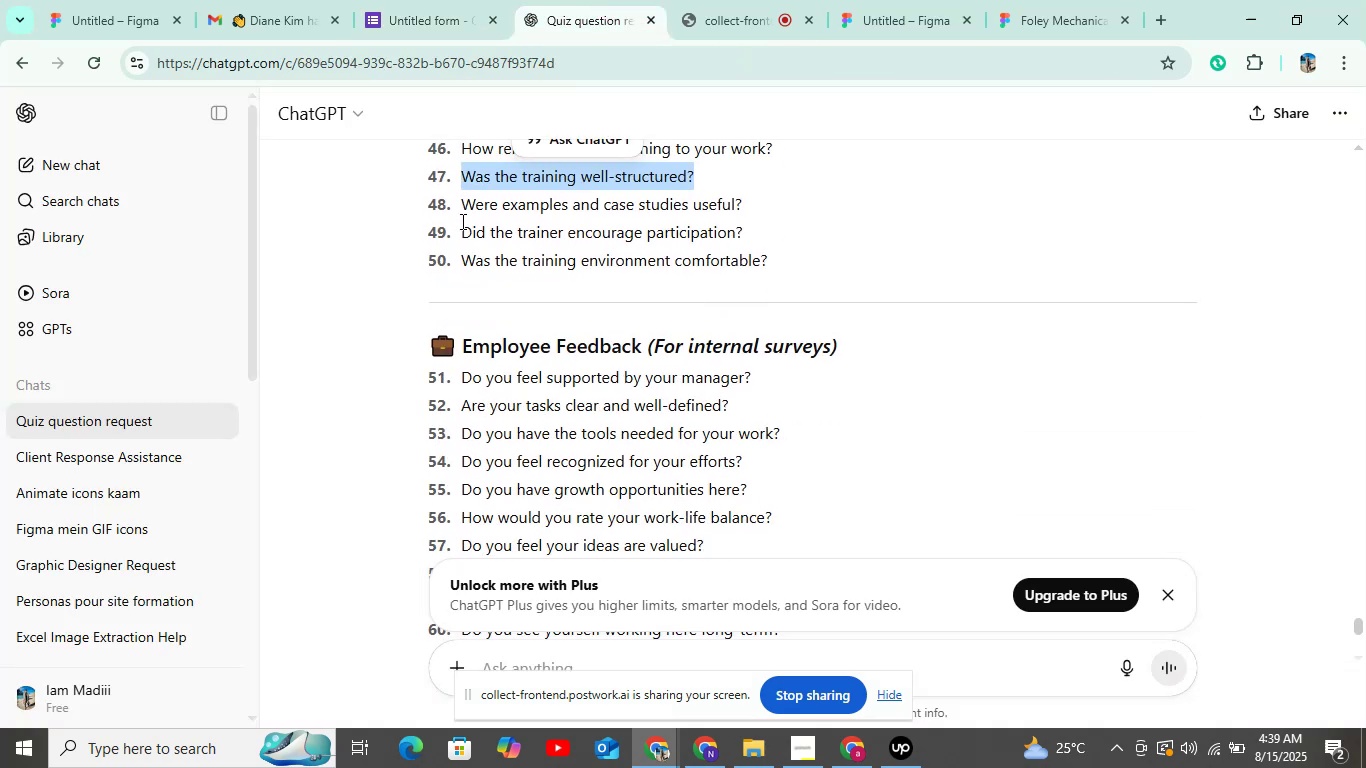 
left_click_drag(start_coordinate=[459, 205], to_coordinate=[819, 205])
 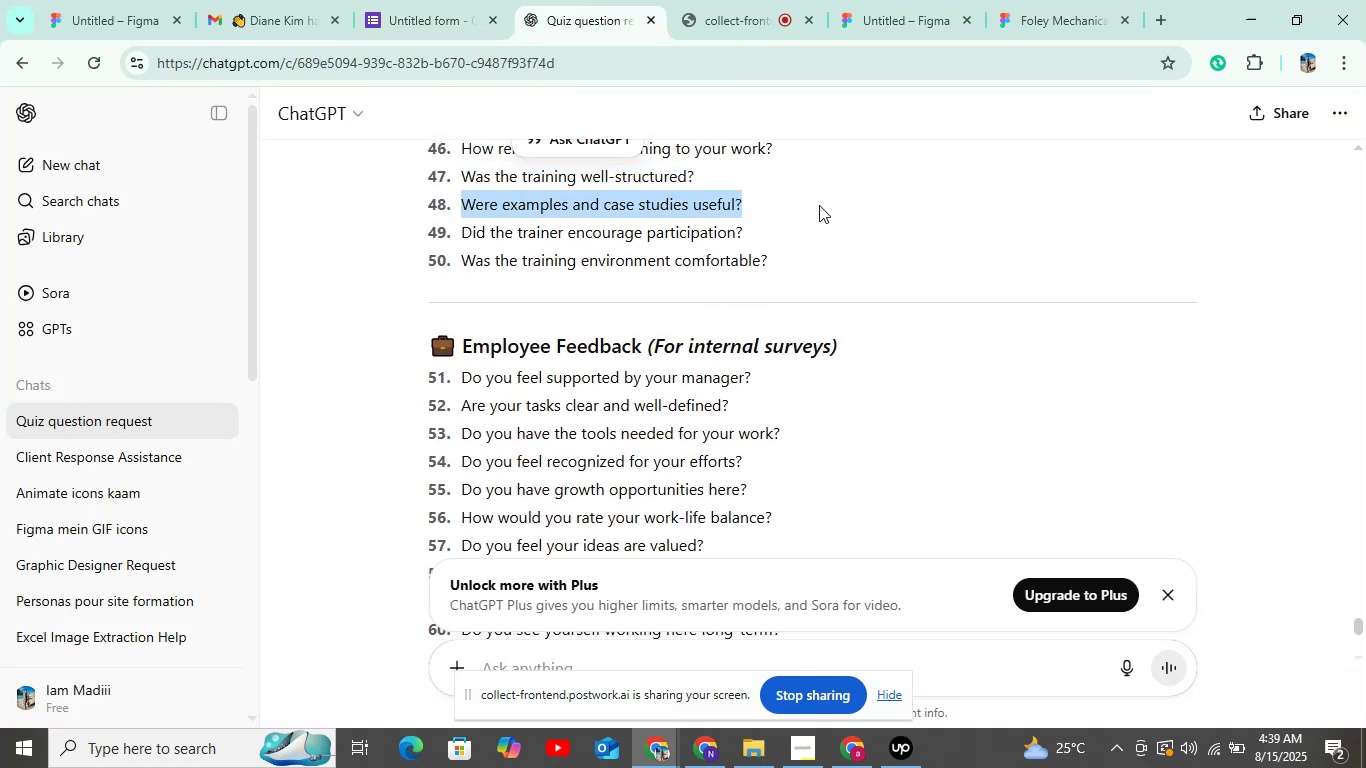 
key(Control+C)
 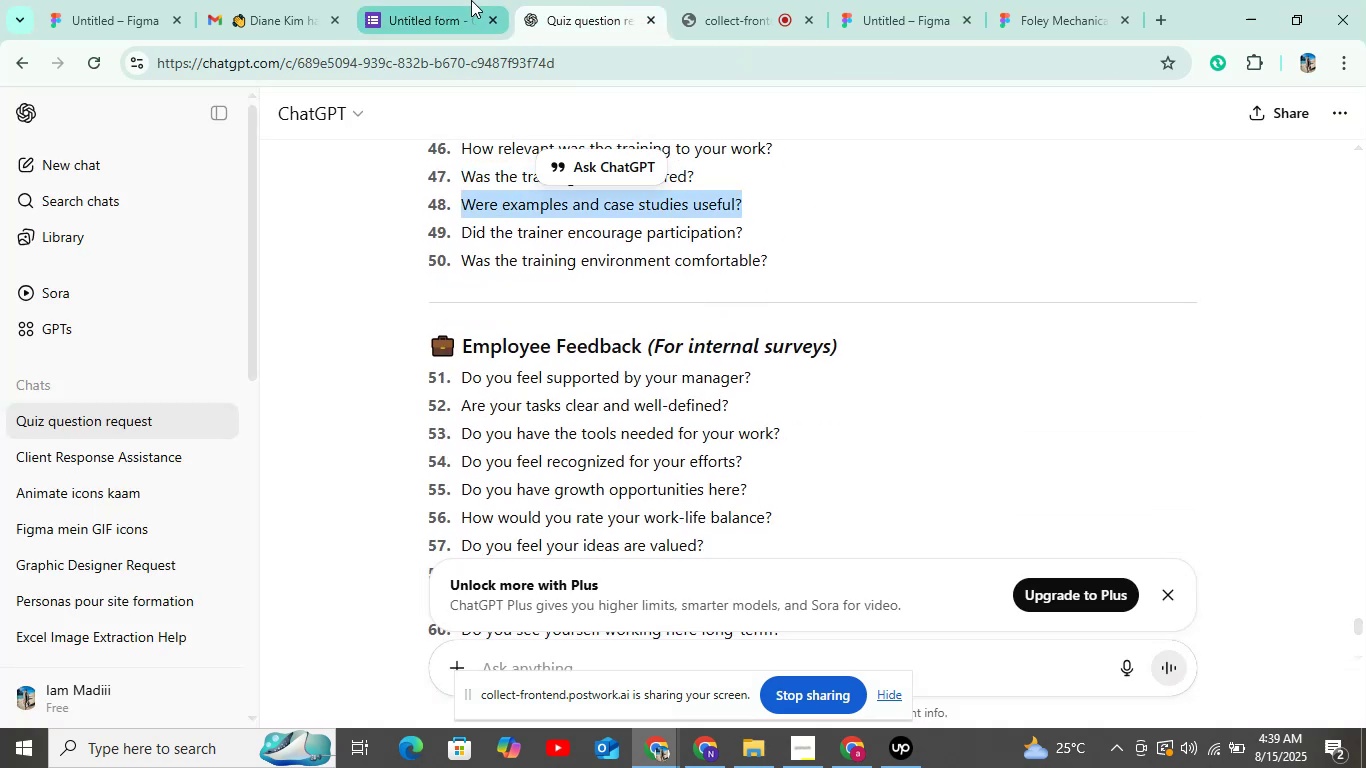 
left_click([464, 0])
 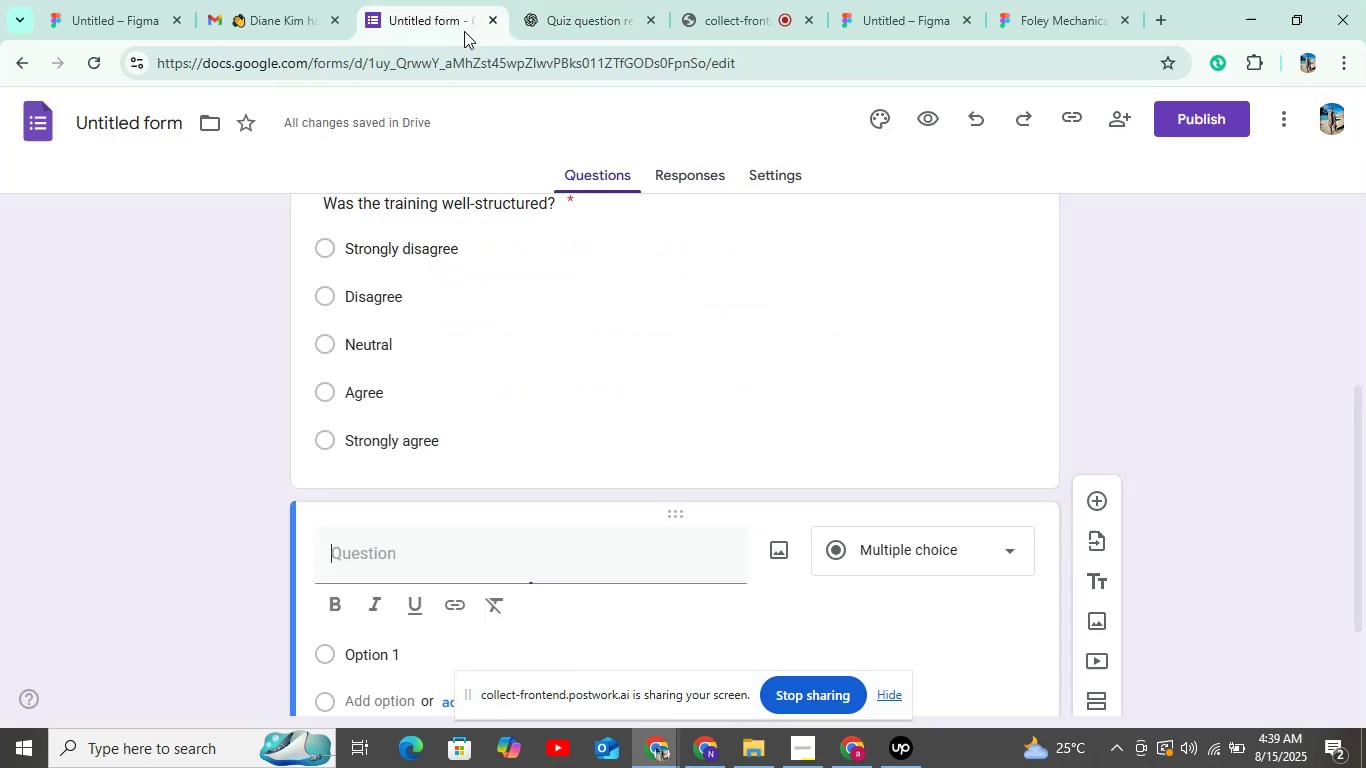 
key(Control+V)
 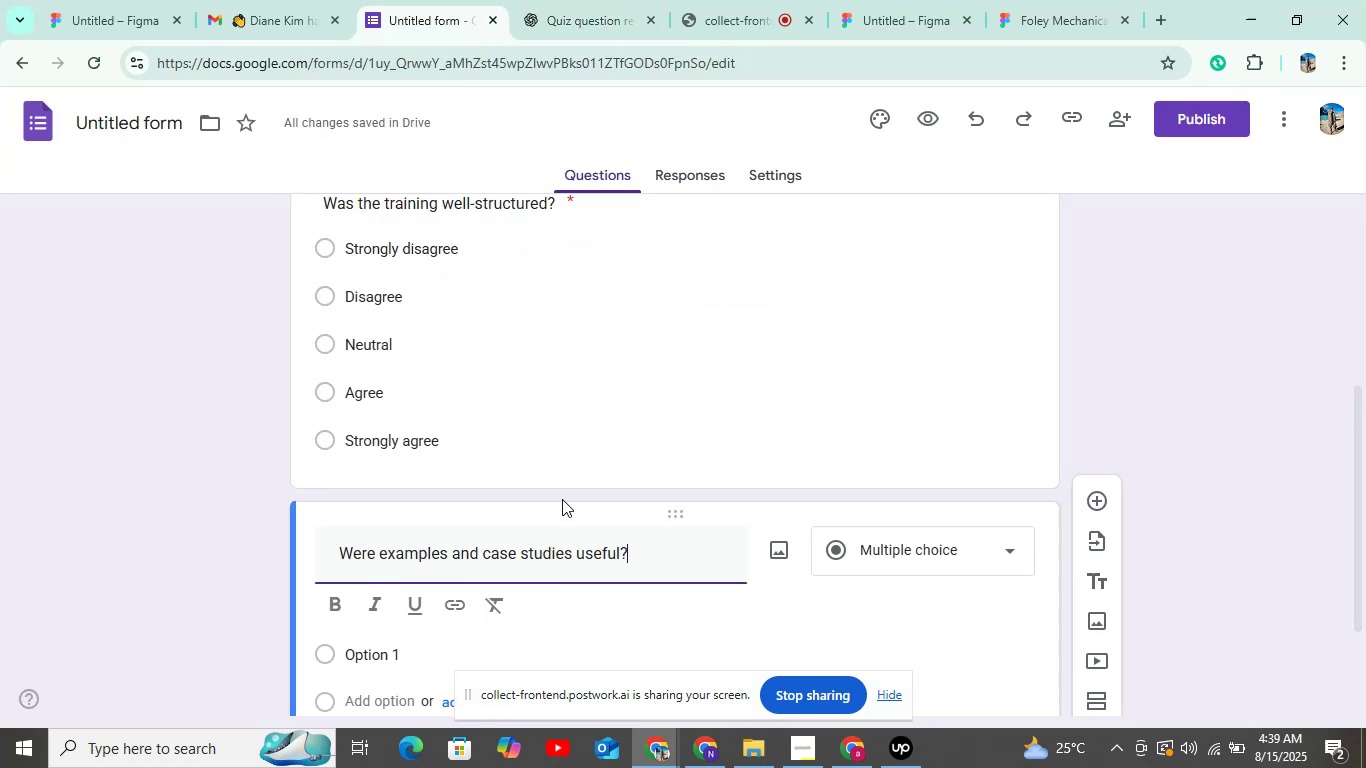 
scroll: coordinate [563, 495], scroll_direction: down, amount: 7.0
 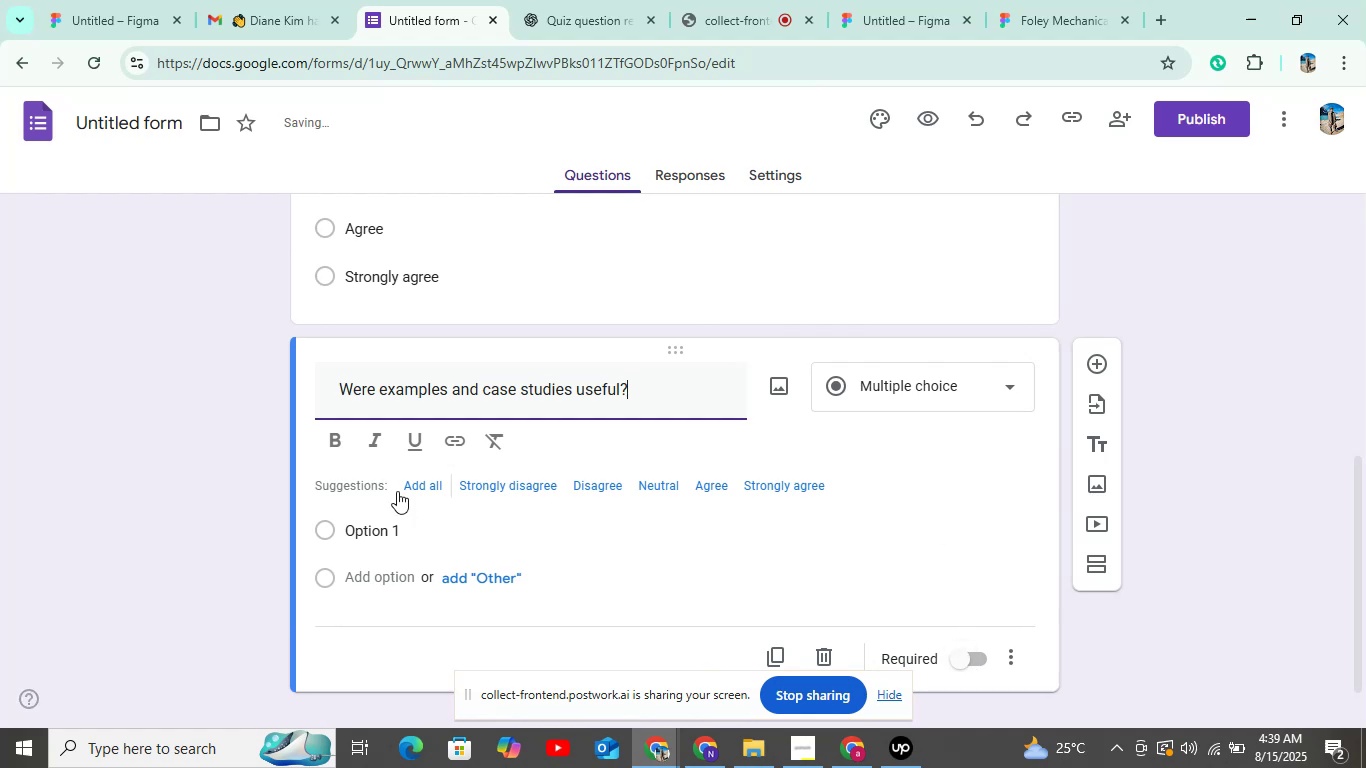 
left_click([410, 490])
 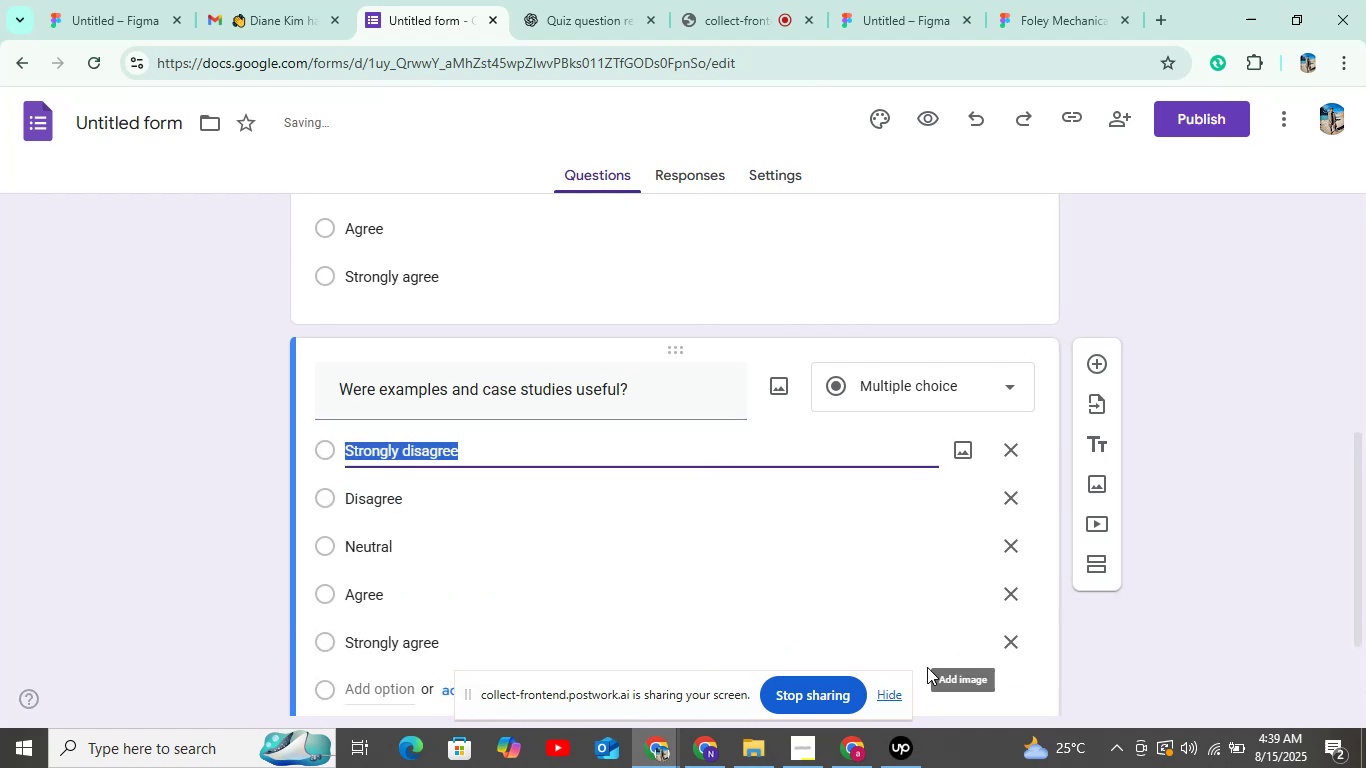 
scroll: coordinate [939, 539], scroll_direction: down, amount: 5.0
 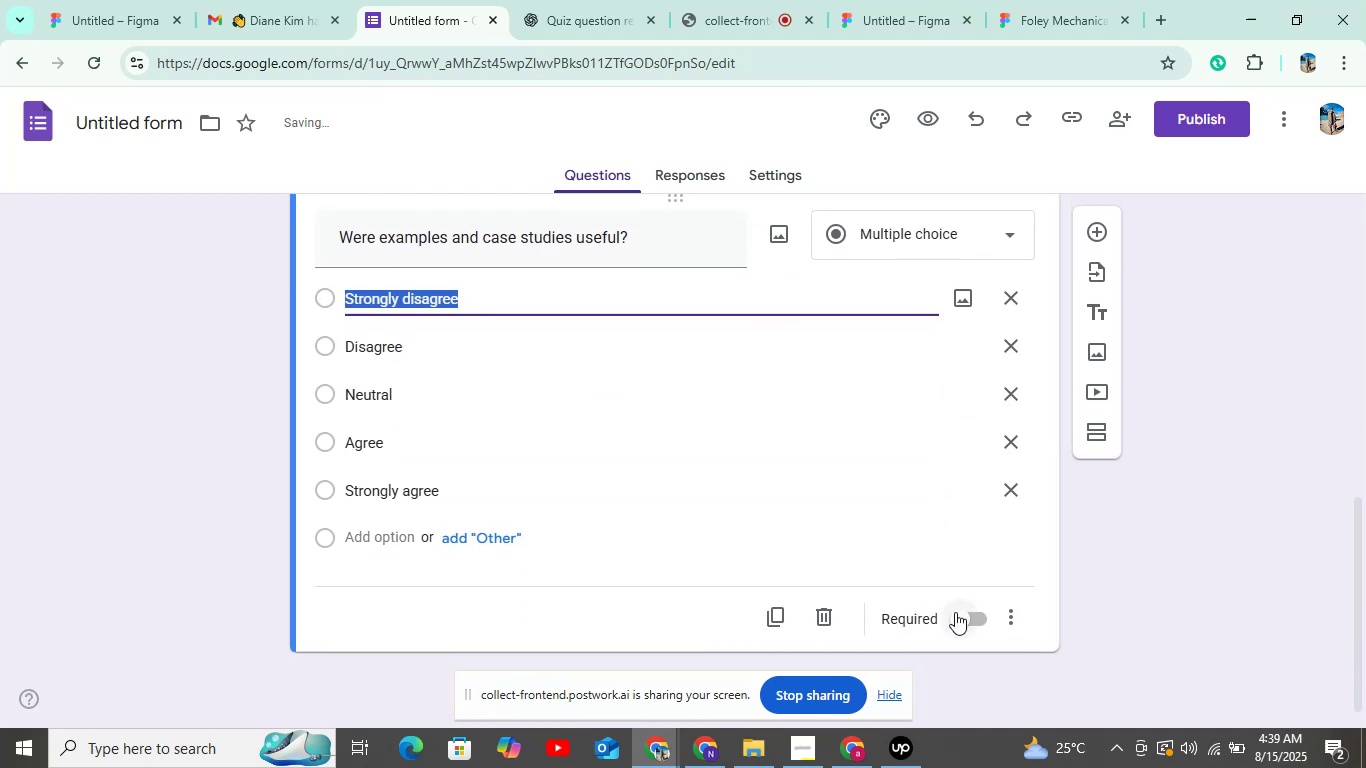 
left_click([957, 619])
 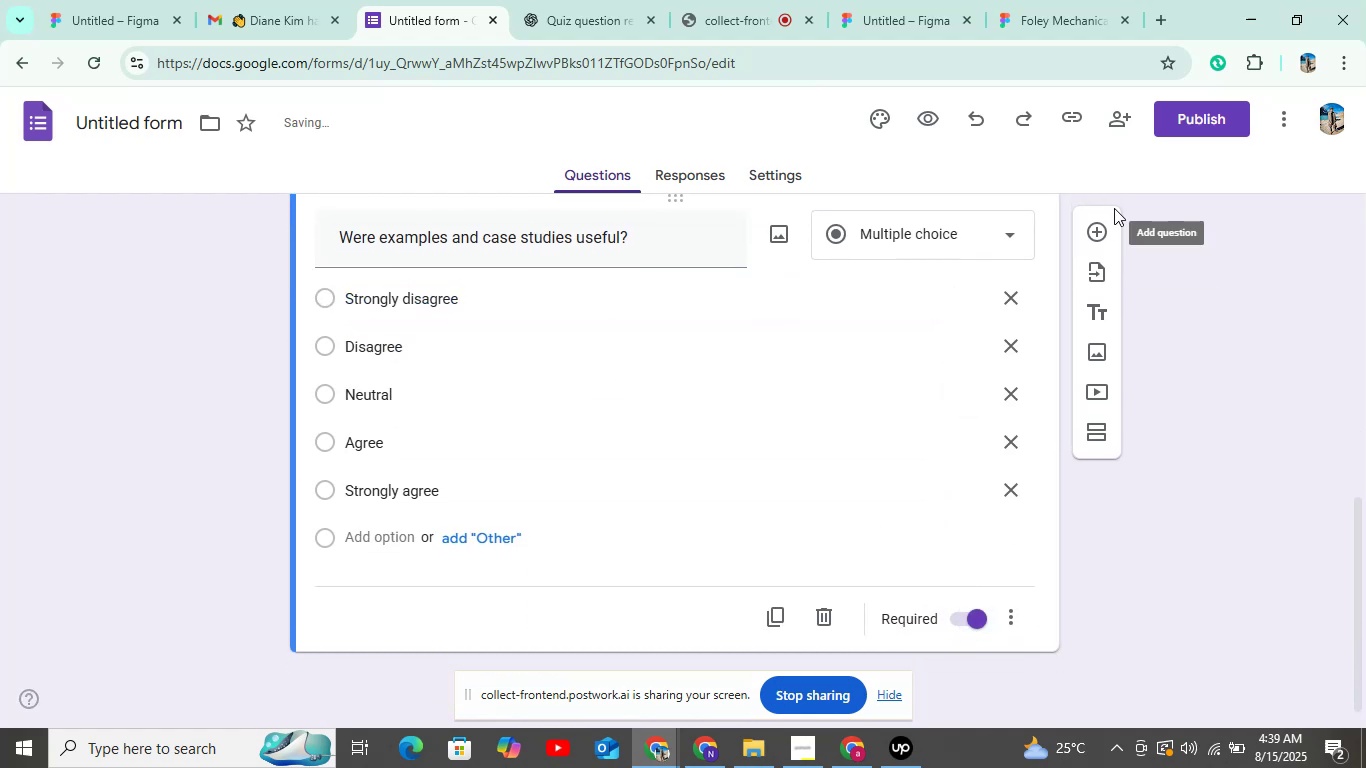 
double_click([1102, 222])
 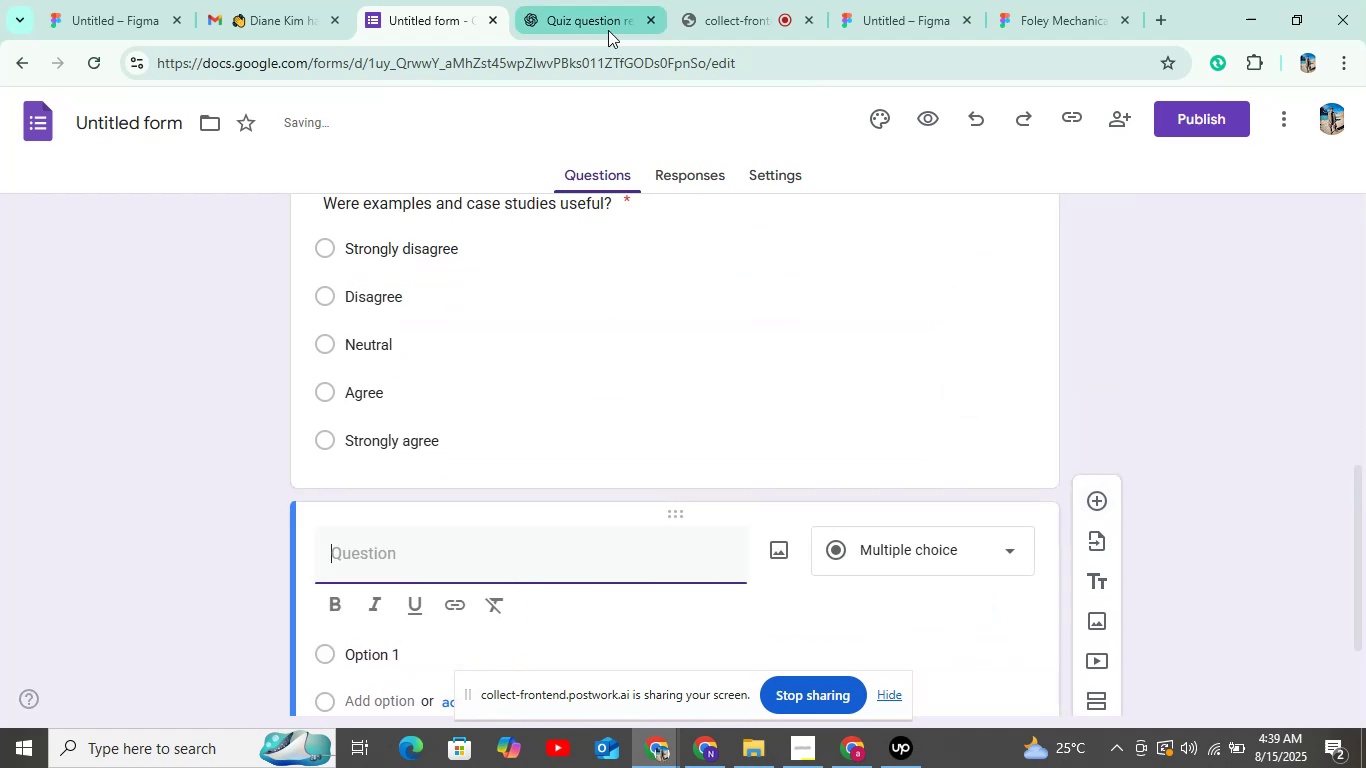 
left_click([607, 30])
 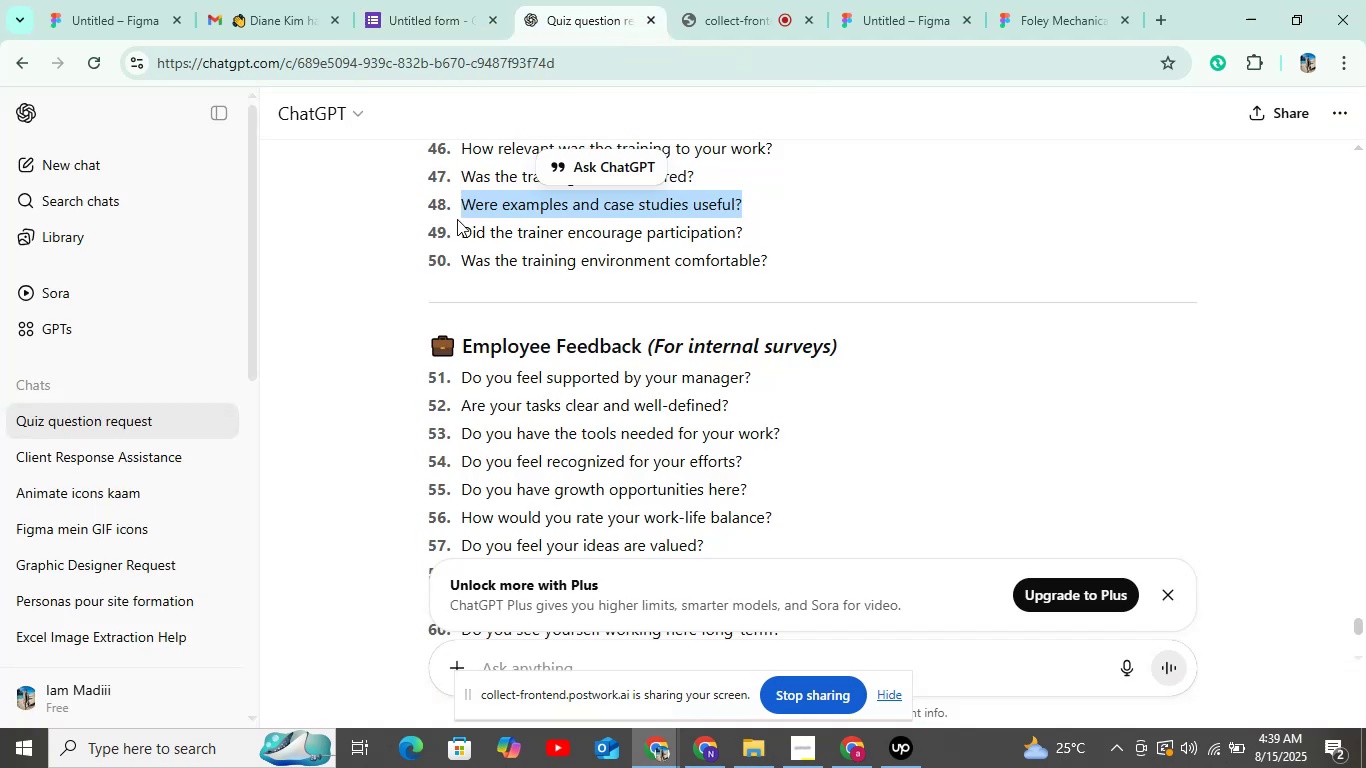 
left_click_drag(start_coordinate=[467, 231], to_coordinate=[741, 245])
 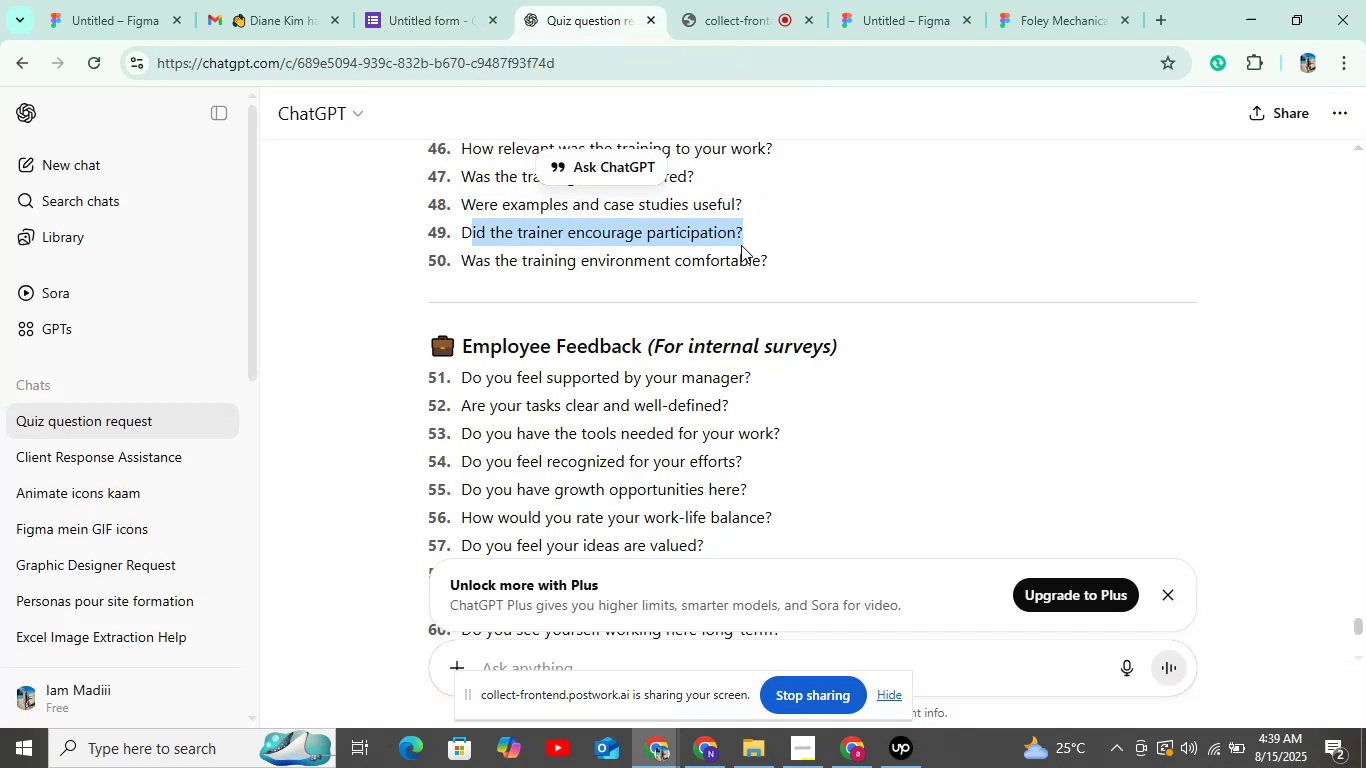 
key(Control+C)
 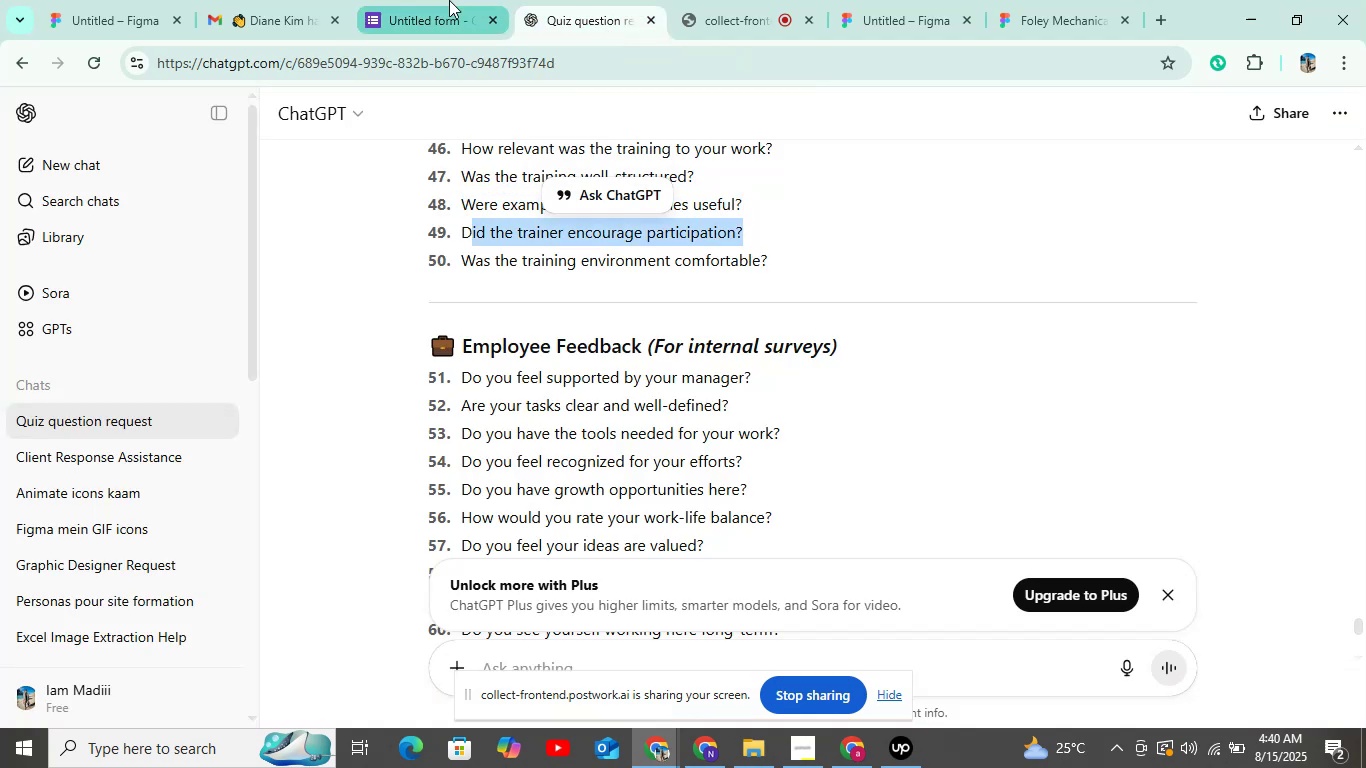 
left_click([449, 0])
 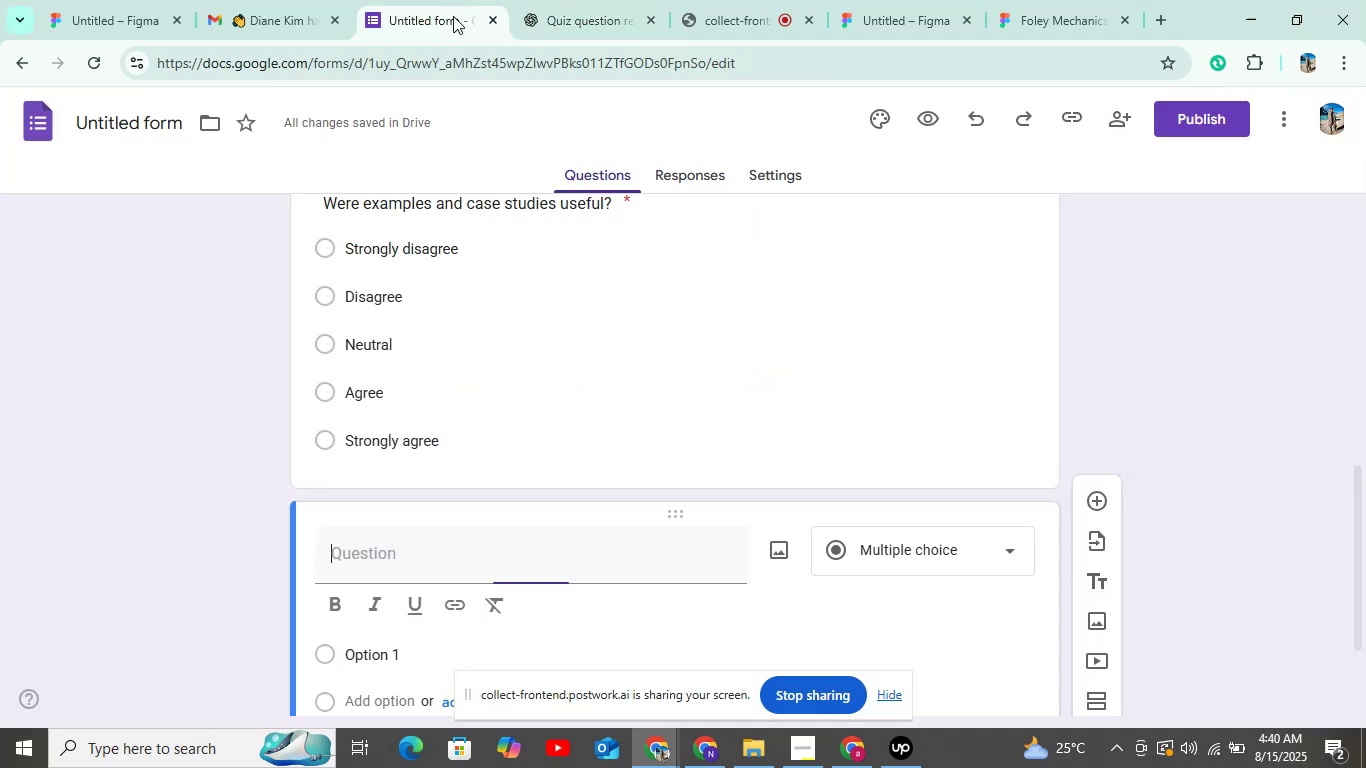 
key(Control+V)
 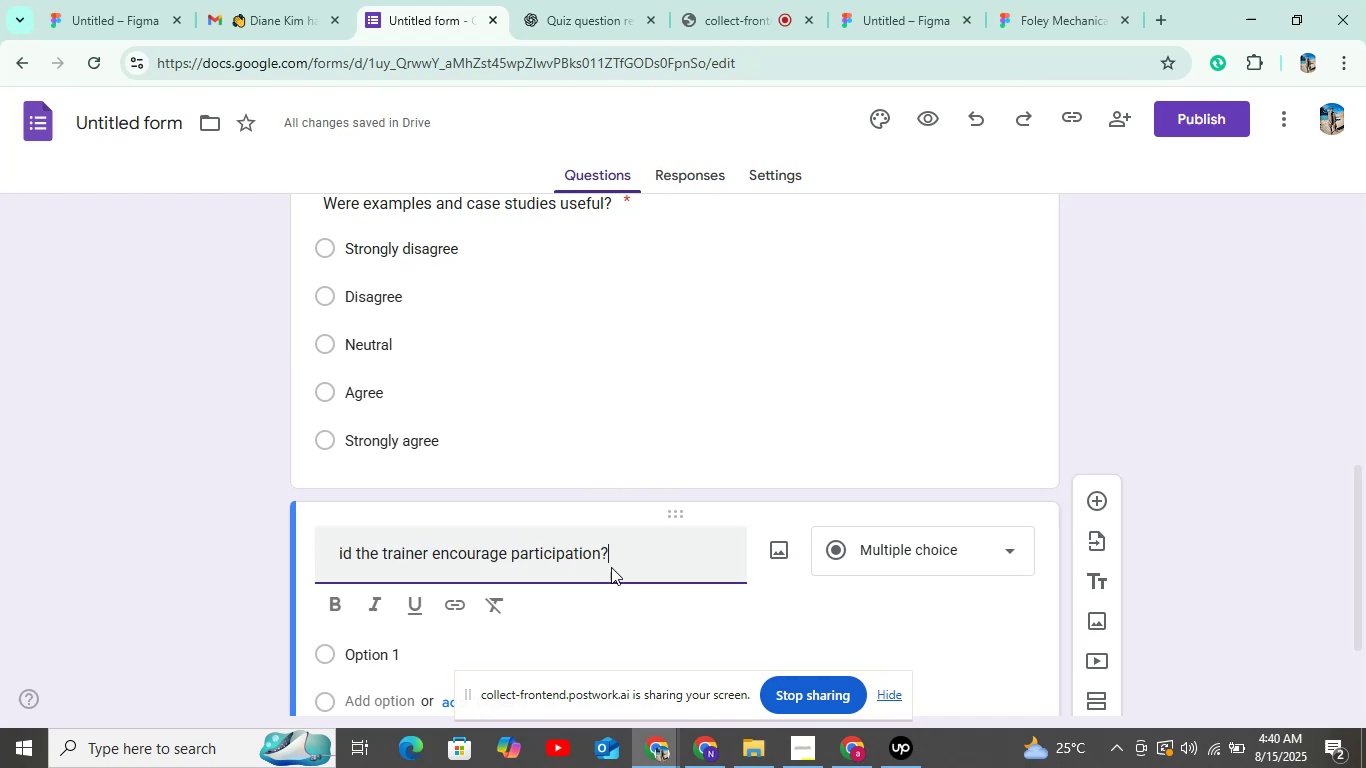 
scroll: coordinate [617, 503], scroll_direction: down, amount: 5.0
 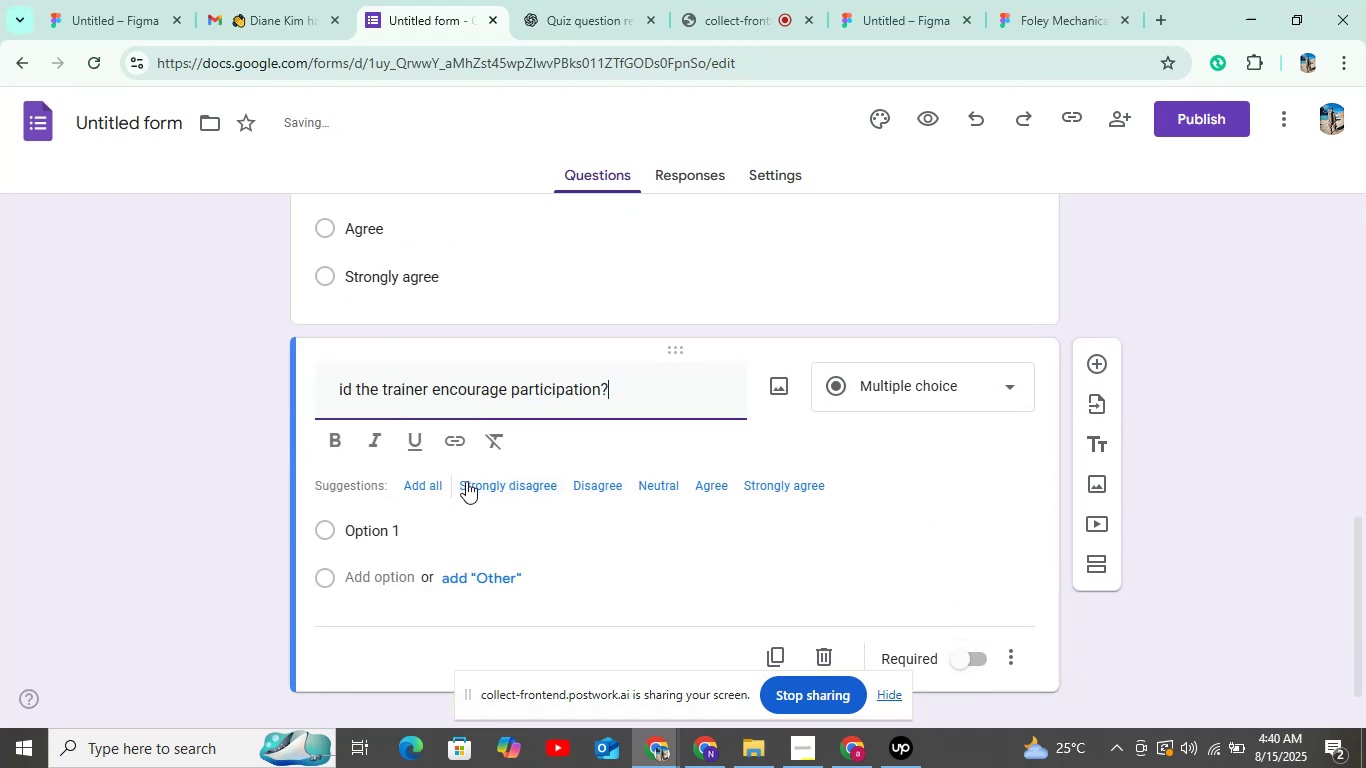 
left_click([403, 487])
 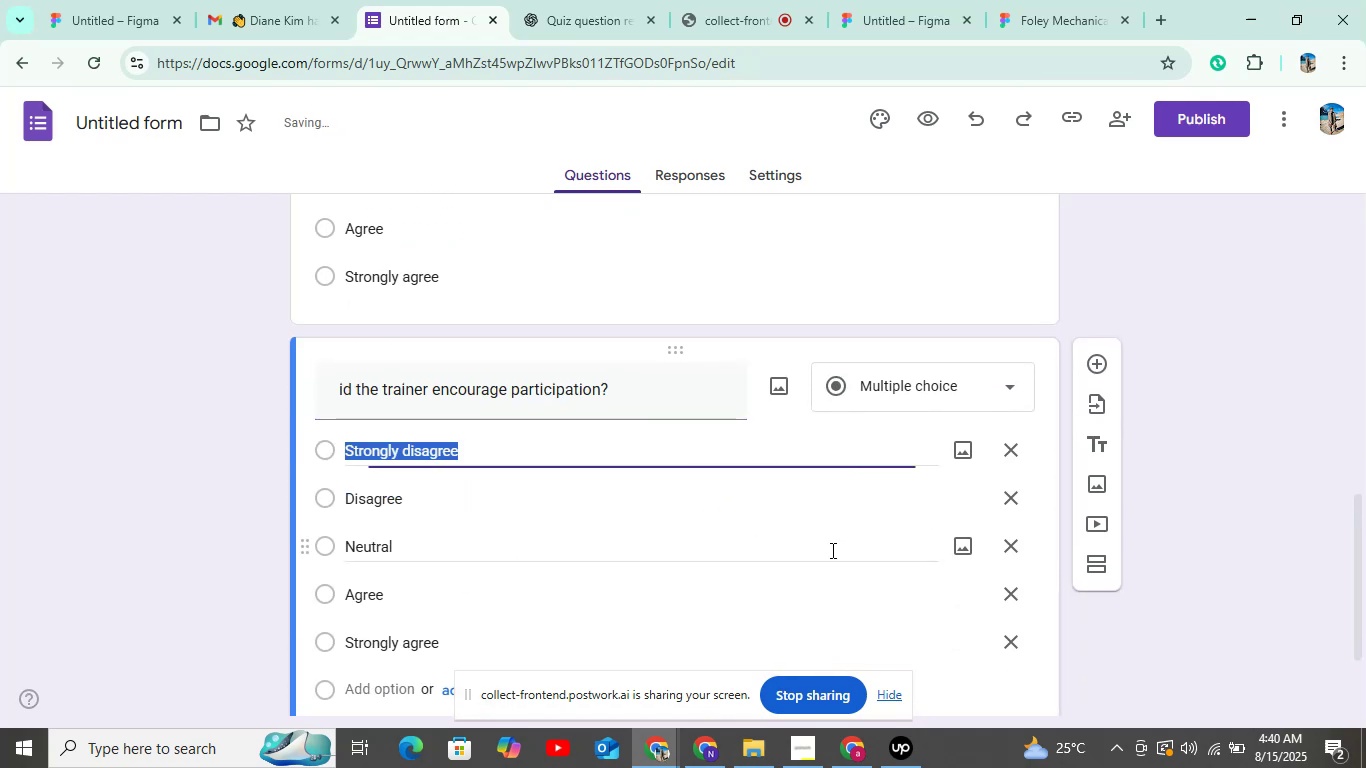 
scroll: coordinate [832, 550], scroll_direction: up, amount: 10.0
 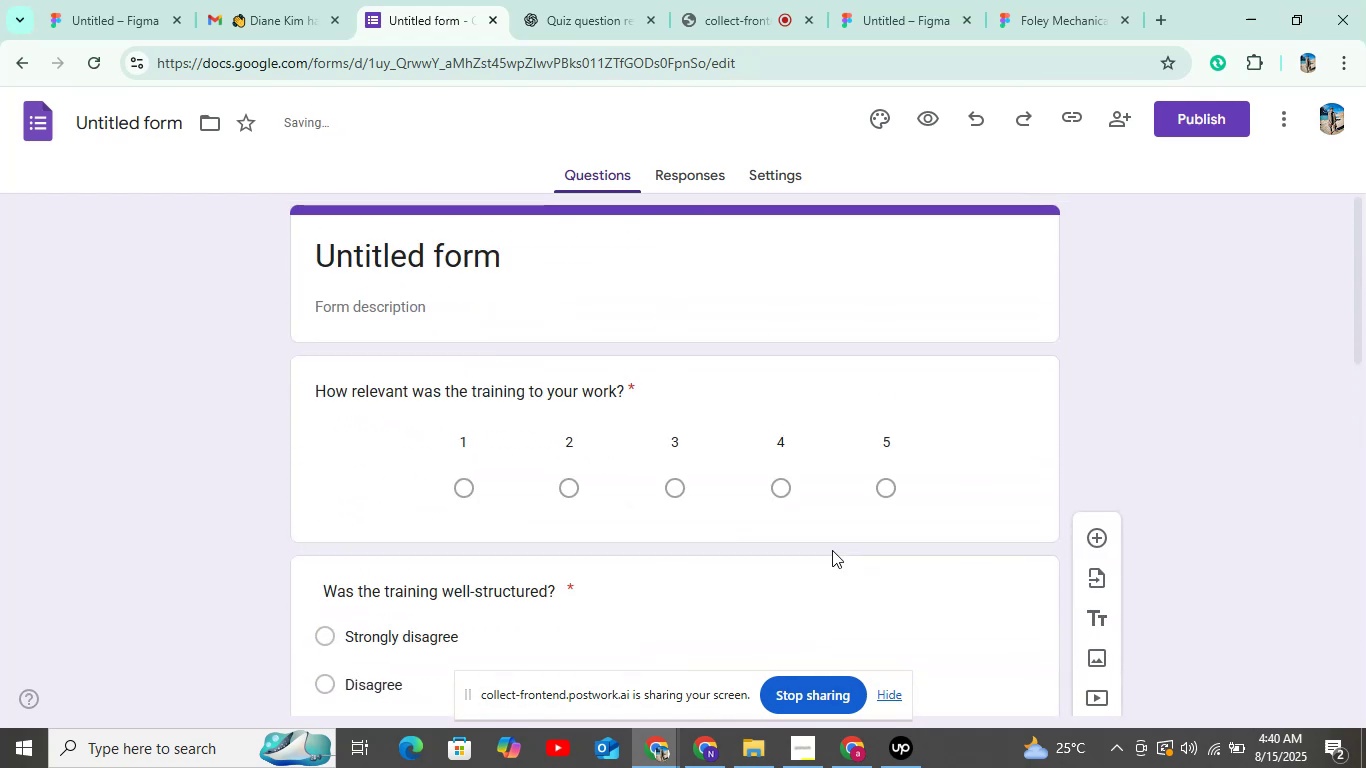 
scroll: coordinate [833, 550], scroll_direction: down, amount: 11.0
 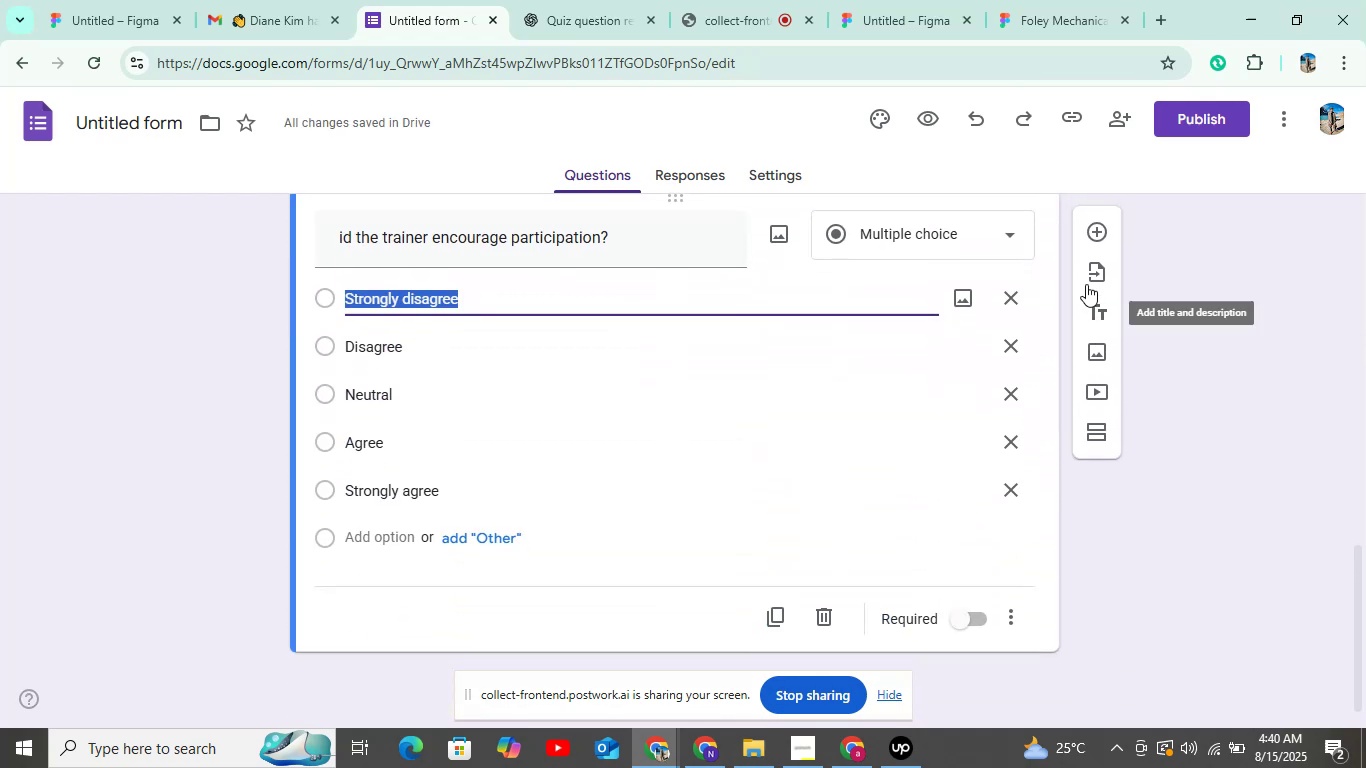 
left_click([1098, 222])
 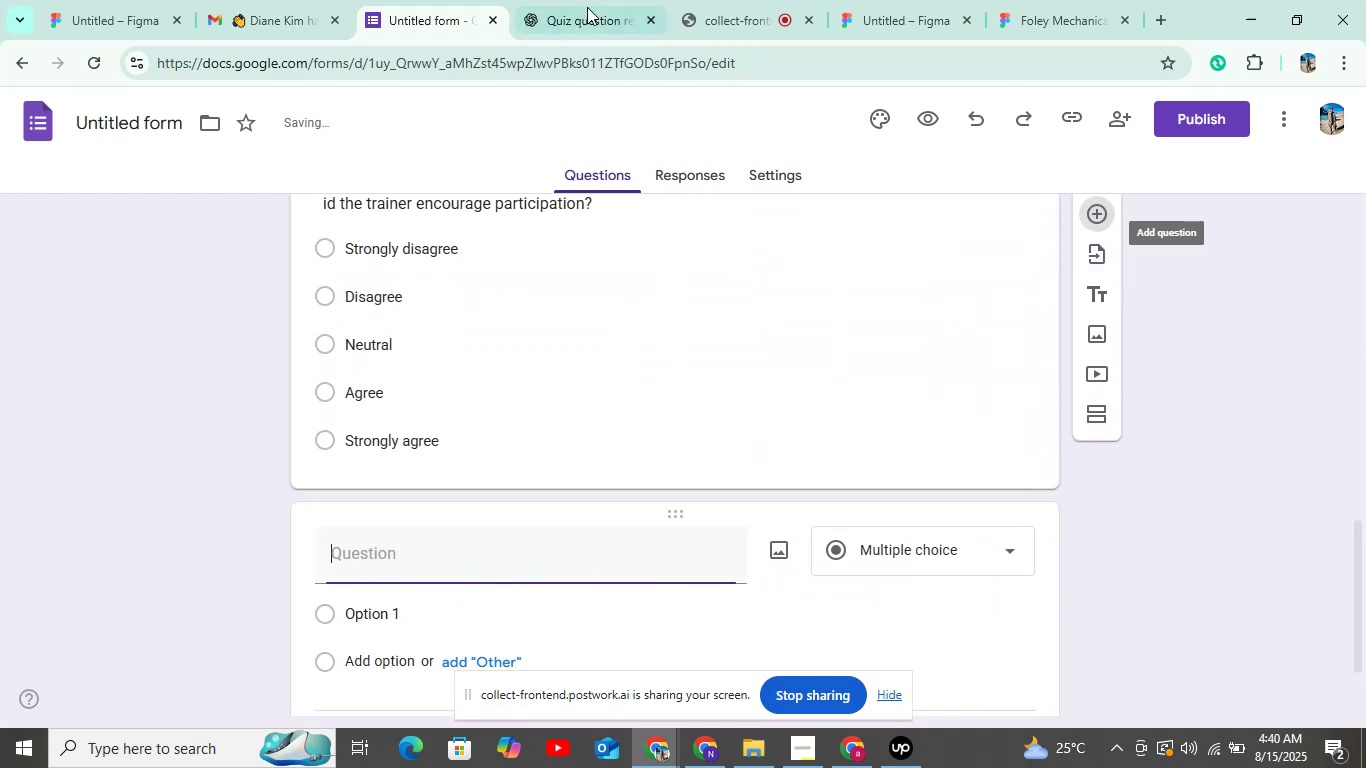 
left_click([586, 4])
 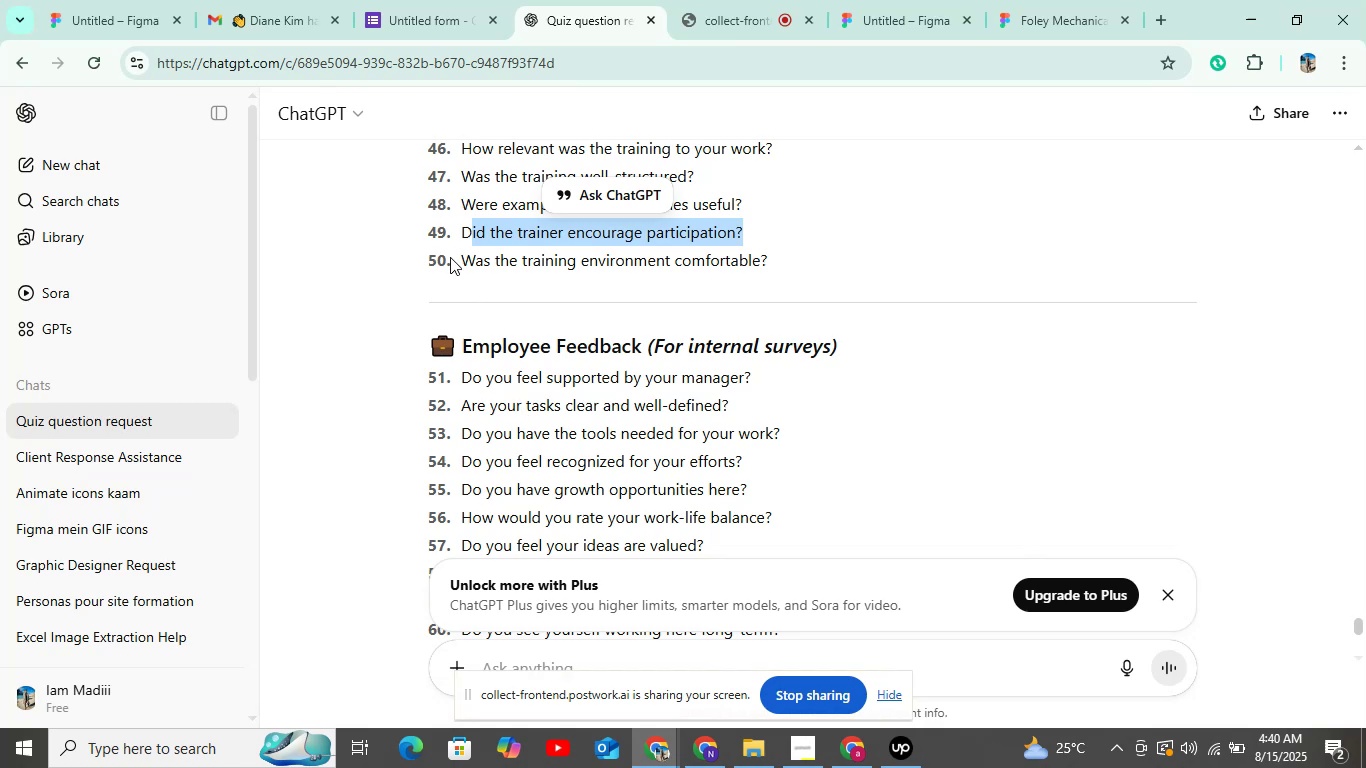 
left_click_drag(start_coordinate=[459, 257], to_coordinate=[807, 295])
 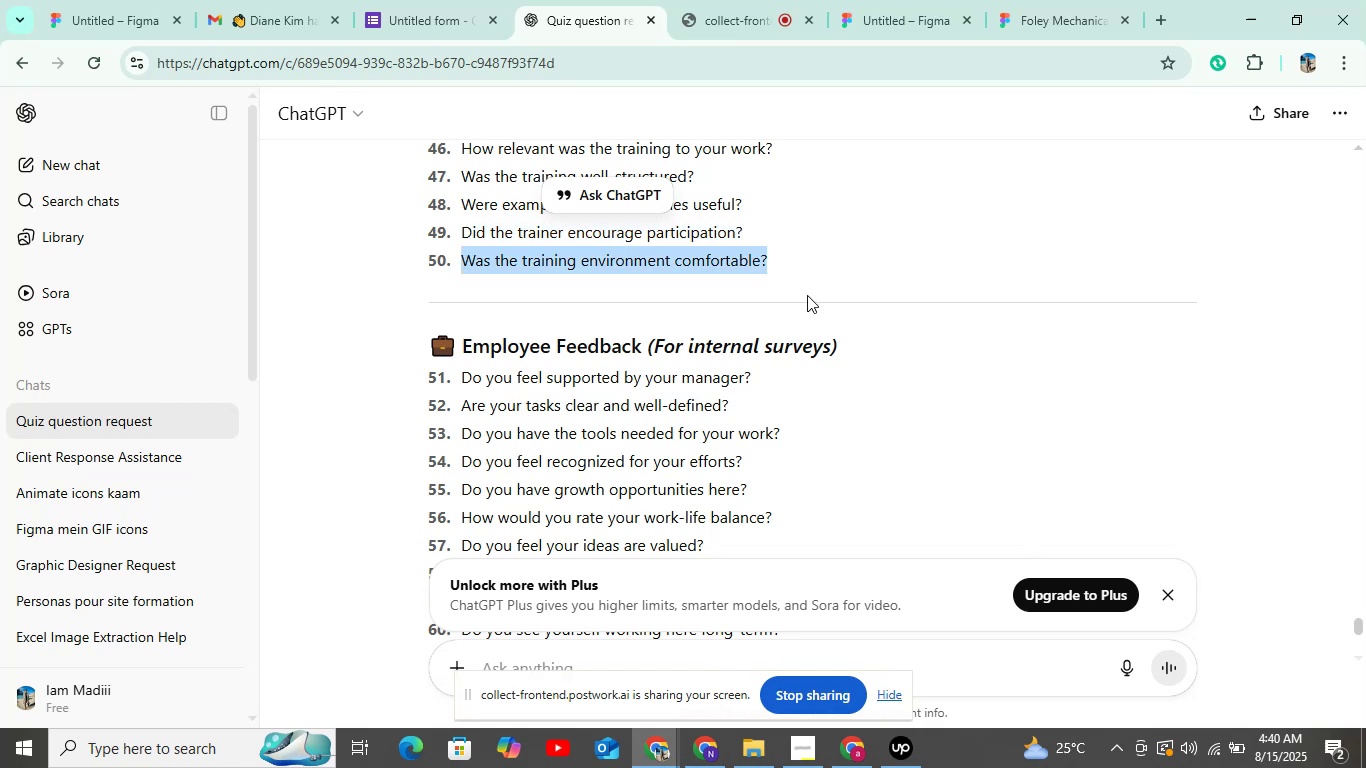 
key(Control+C)
 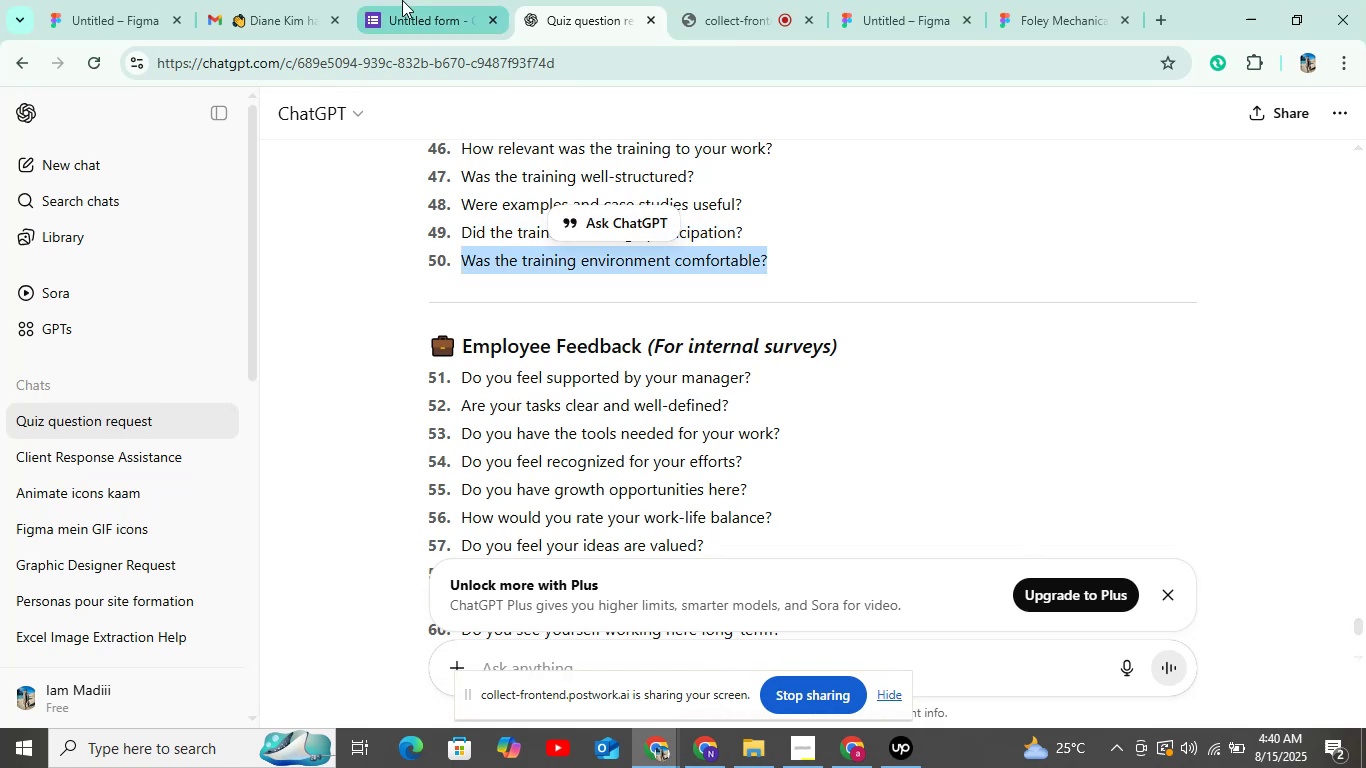 
left_click([402, 0])
 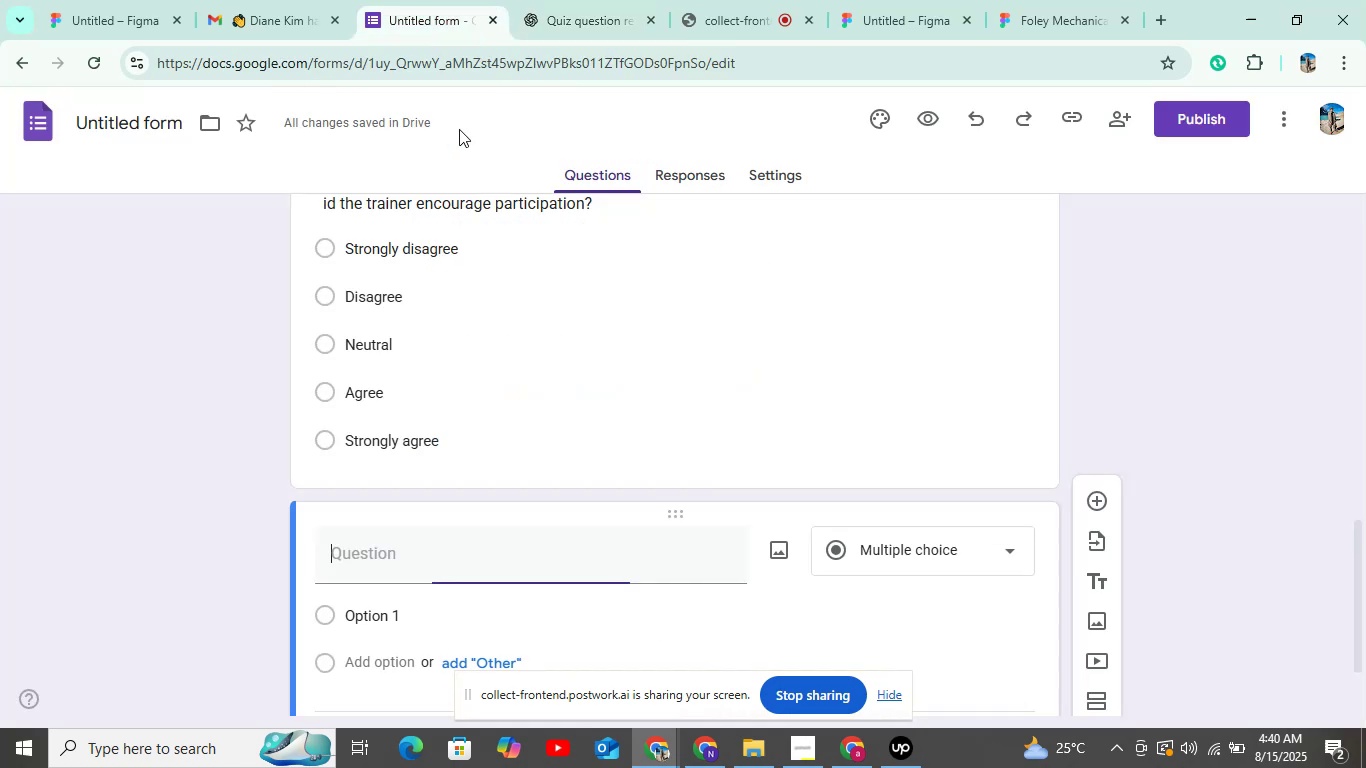 
key(Control+V)
 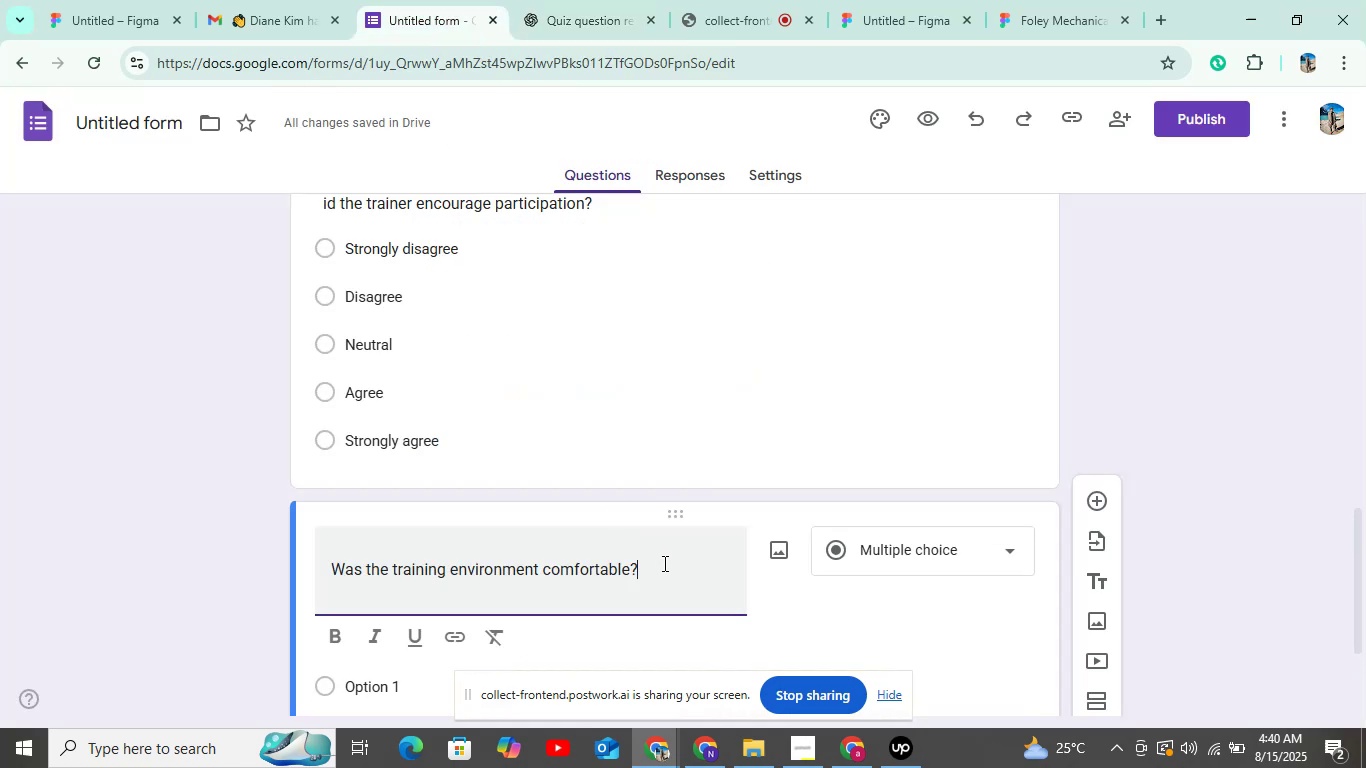 
scroll: coordinate [675, 560], scroll_direction: down, amount: 16.0
 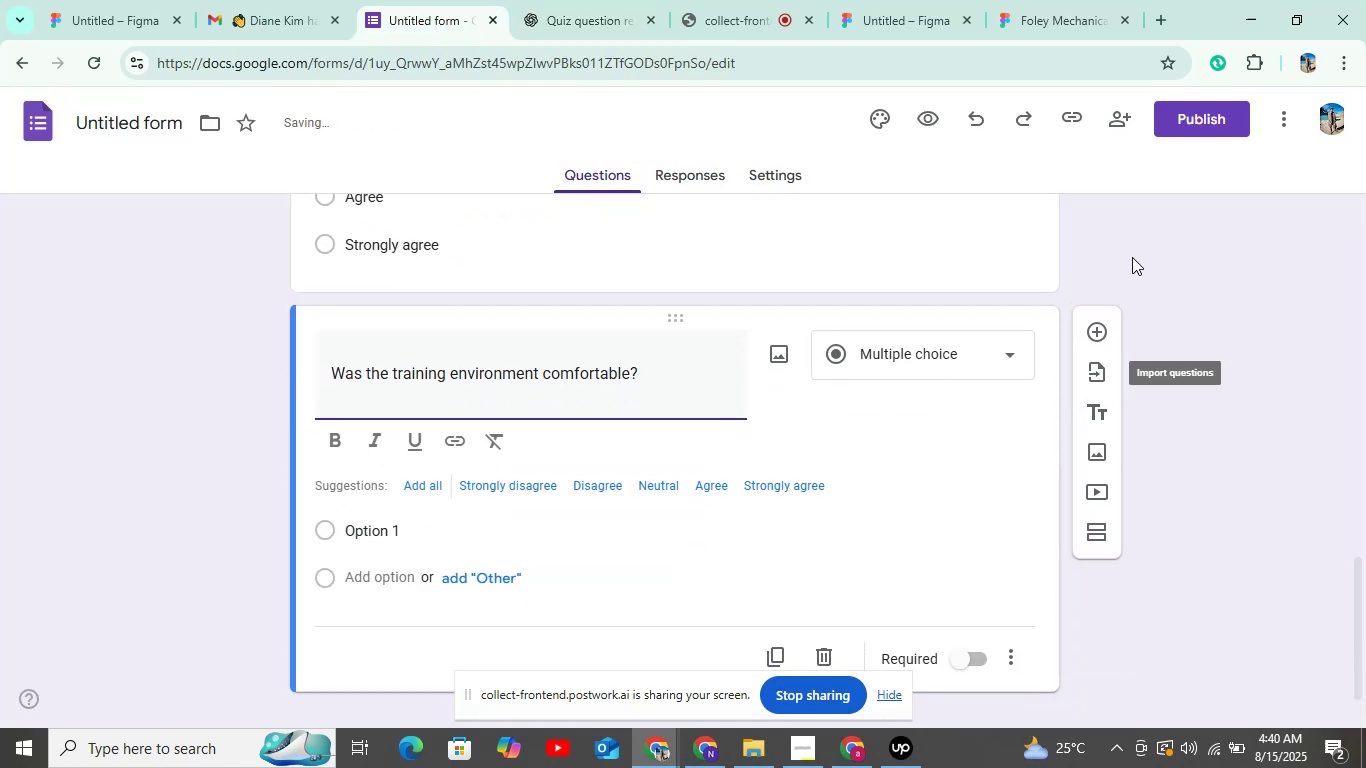 
left_click([1179, 105])
 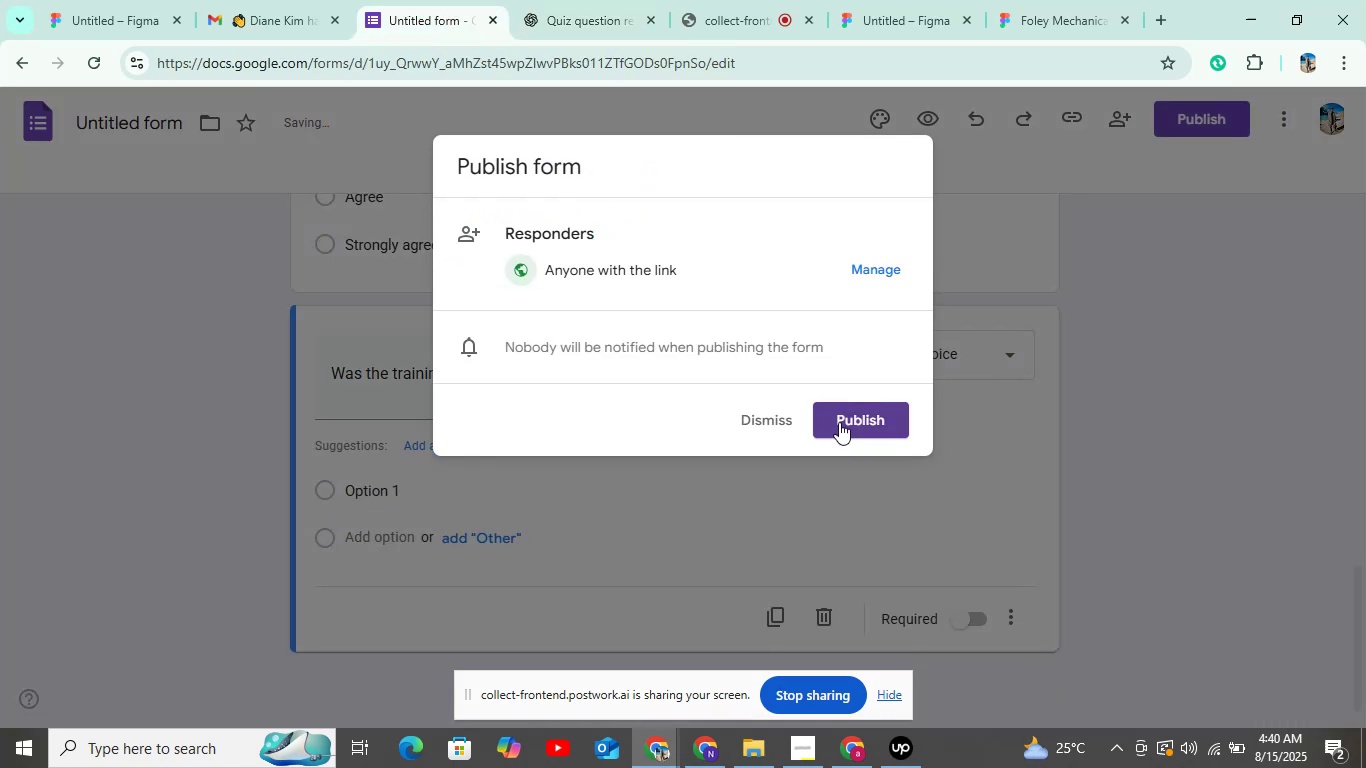 
left_click([839, 421])
 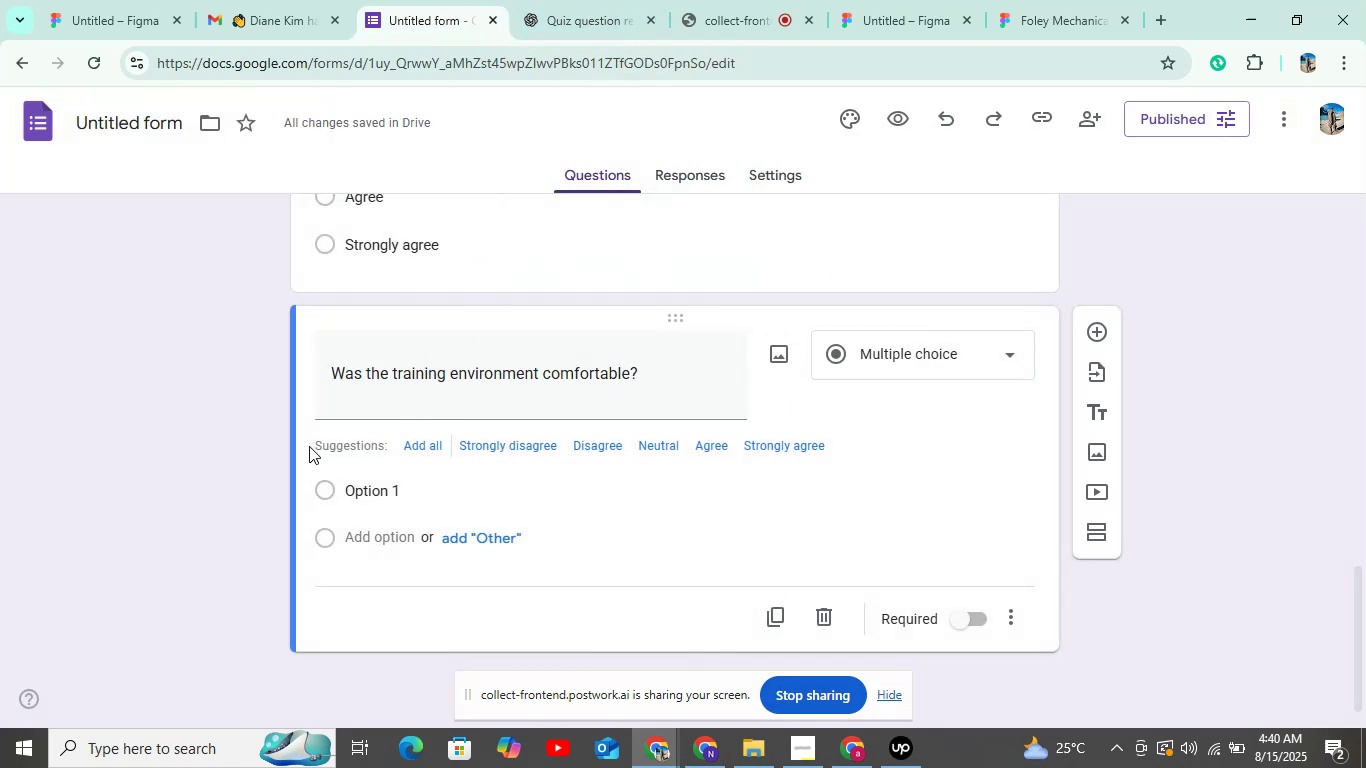 
left_click([418, 442])
 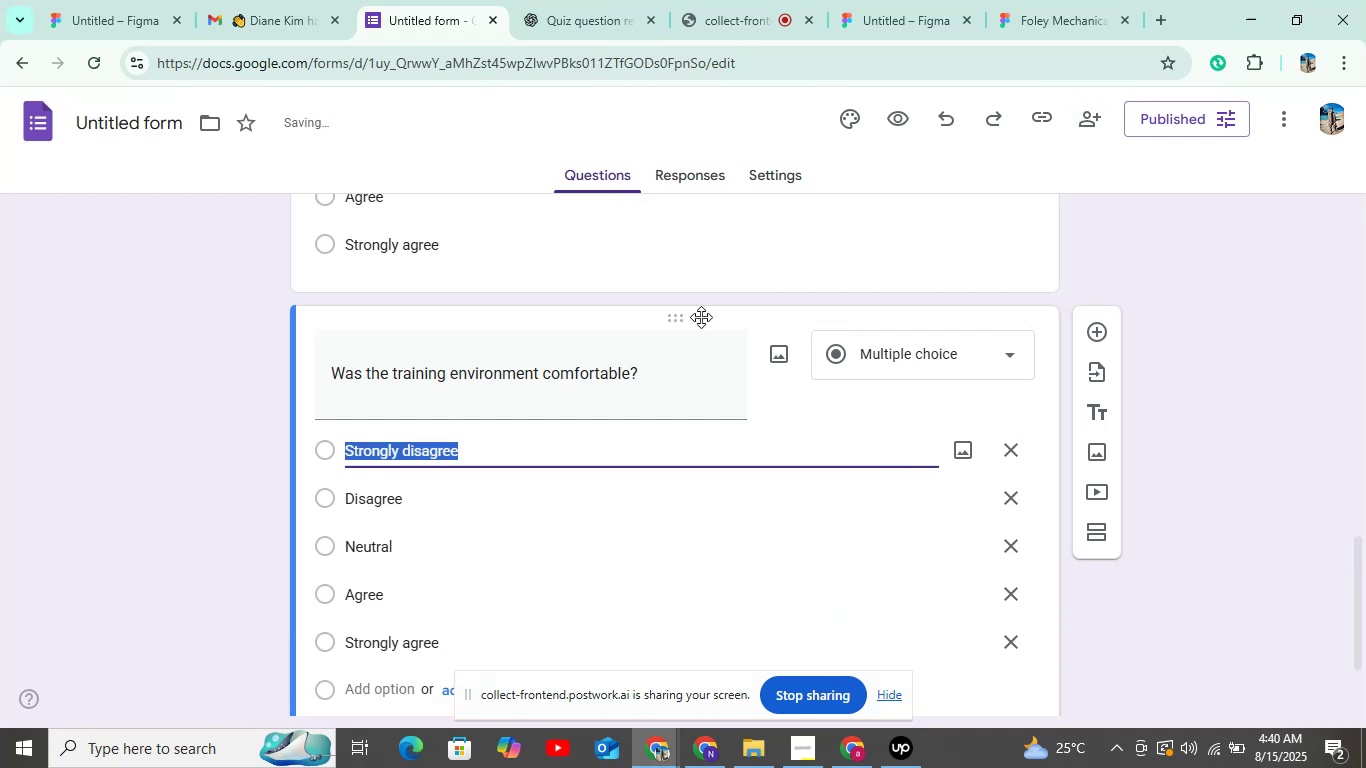 
mouse_move([94, 126])
 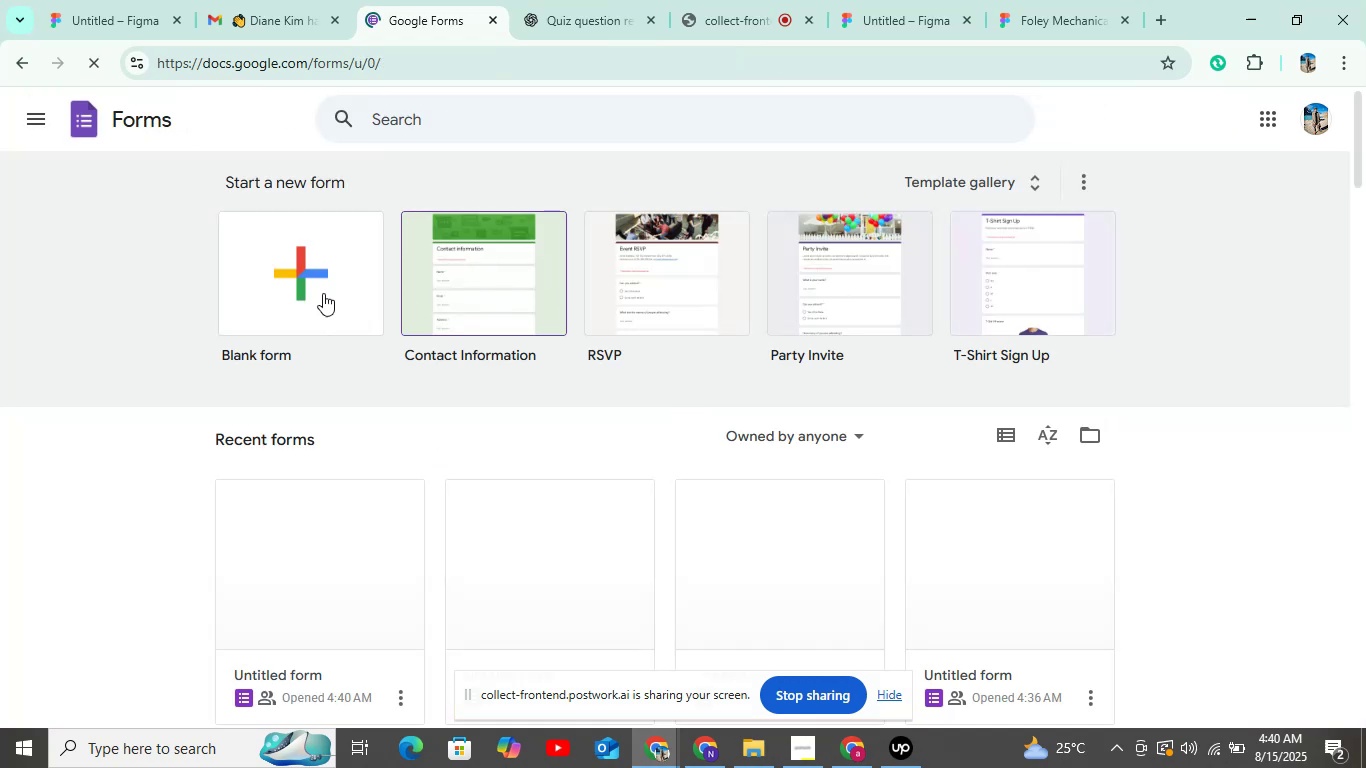 
left_click([308, 292])
 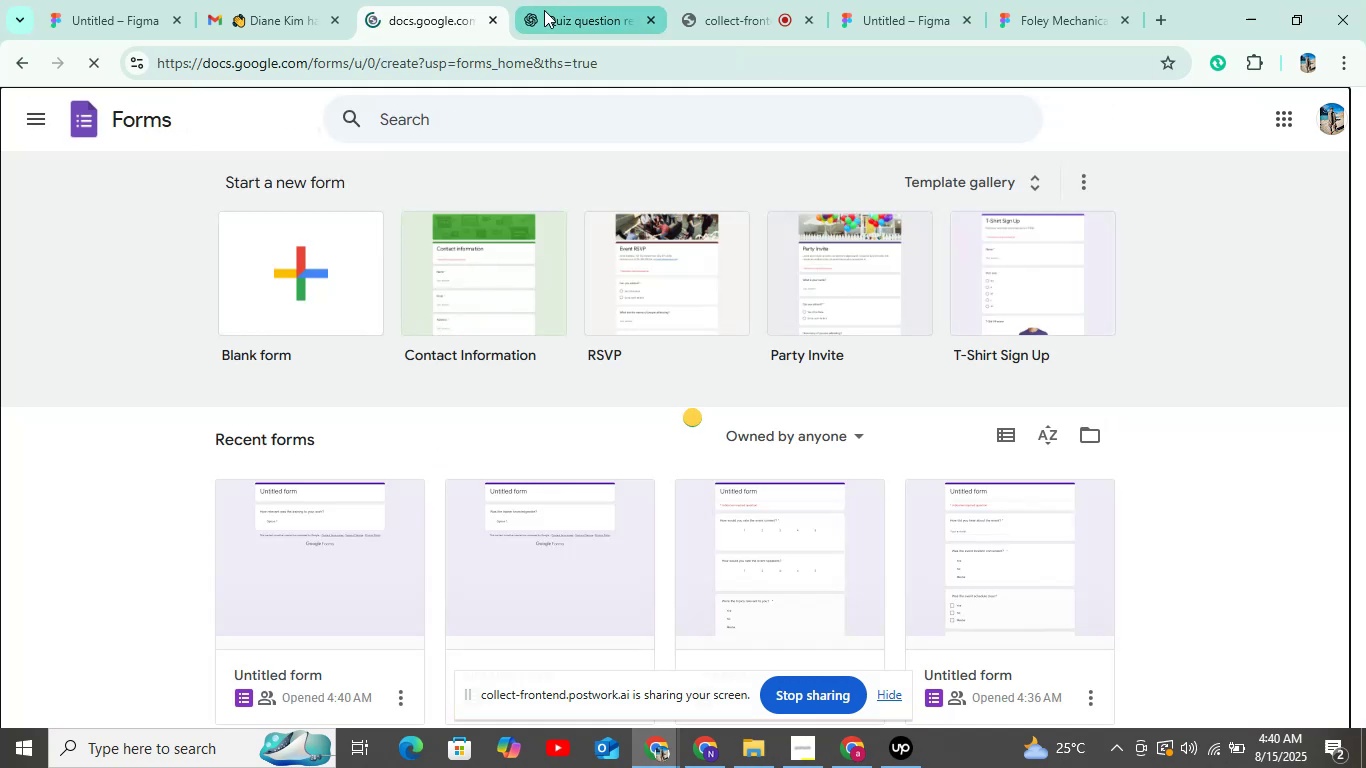 
left_click([544, 10])
 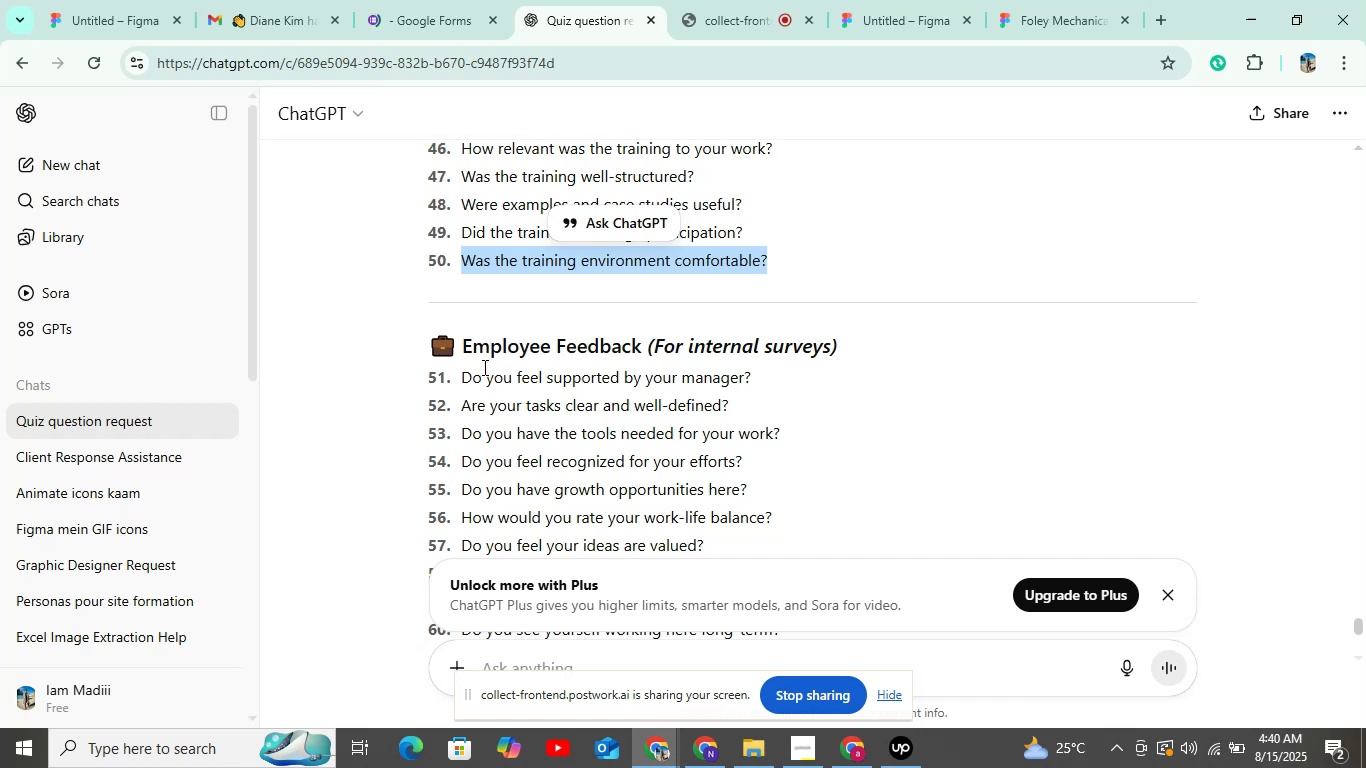 
left_click_drag(start_coordinate=[463, 379], to_coordinate=[831, 386])
 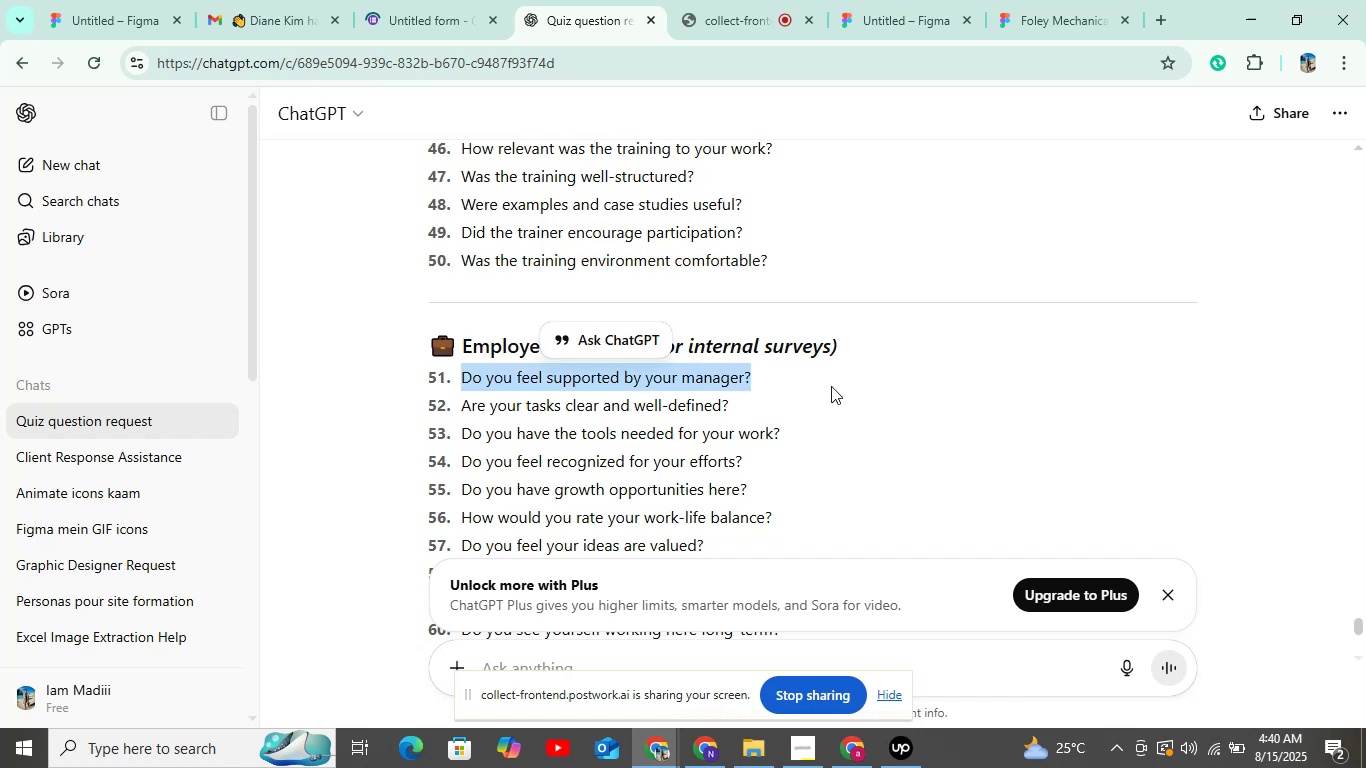 
key(Control+C)
 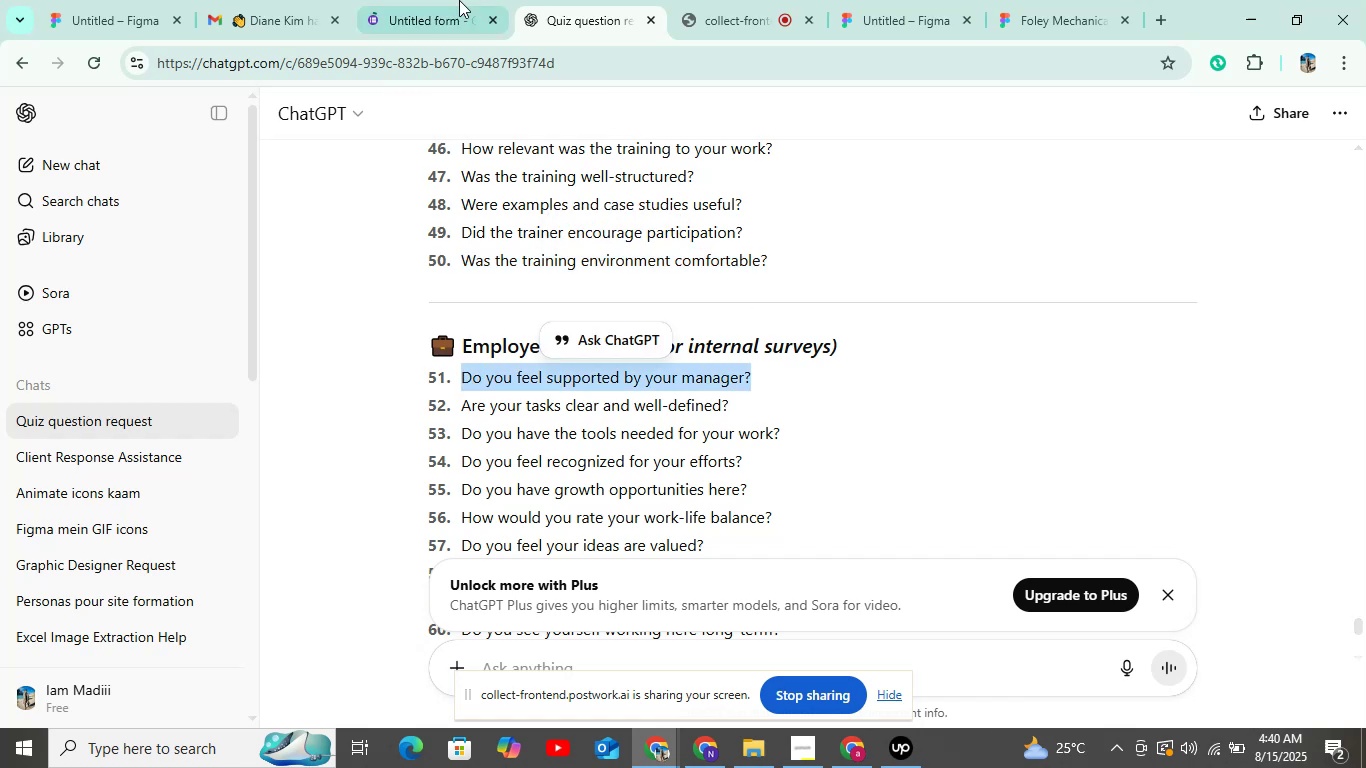 
left_click([414, 2])
 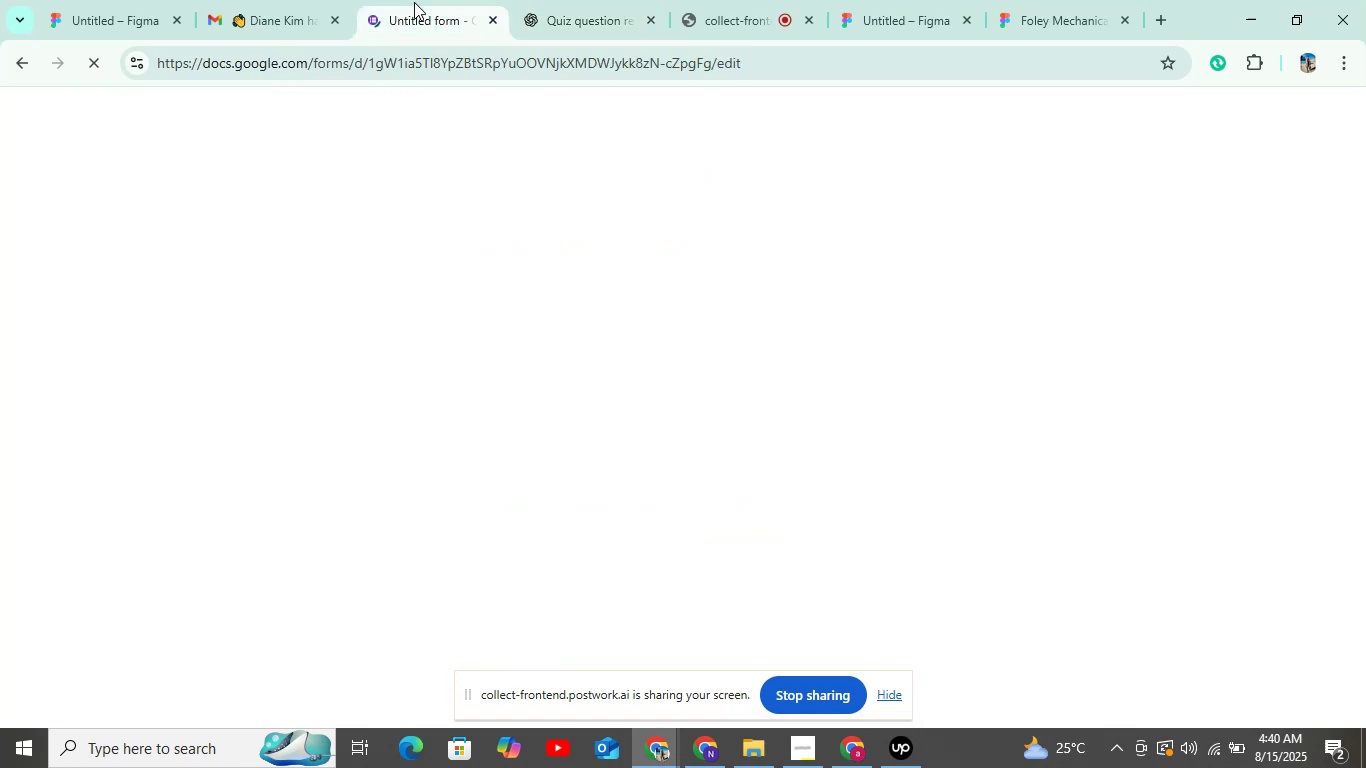 
hold_key(key=ControlLeft, duration=0.66)
 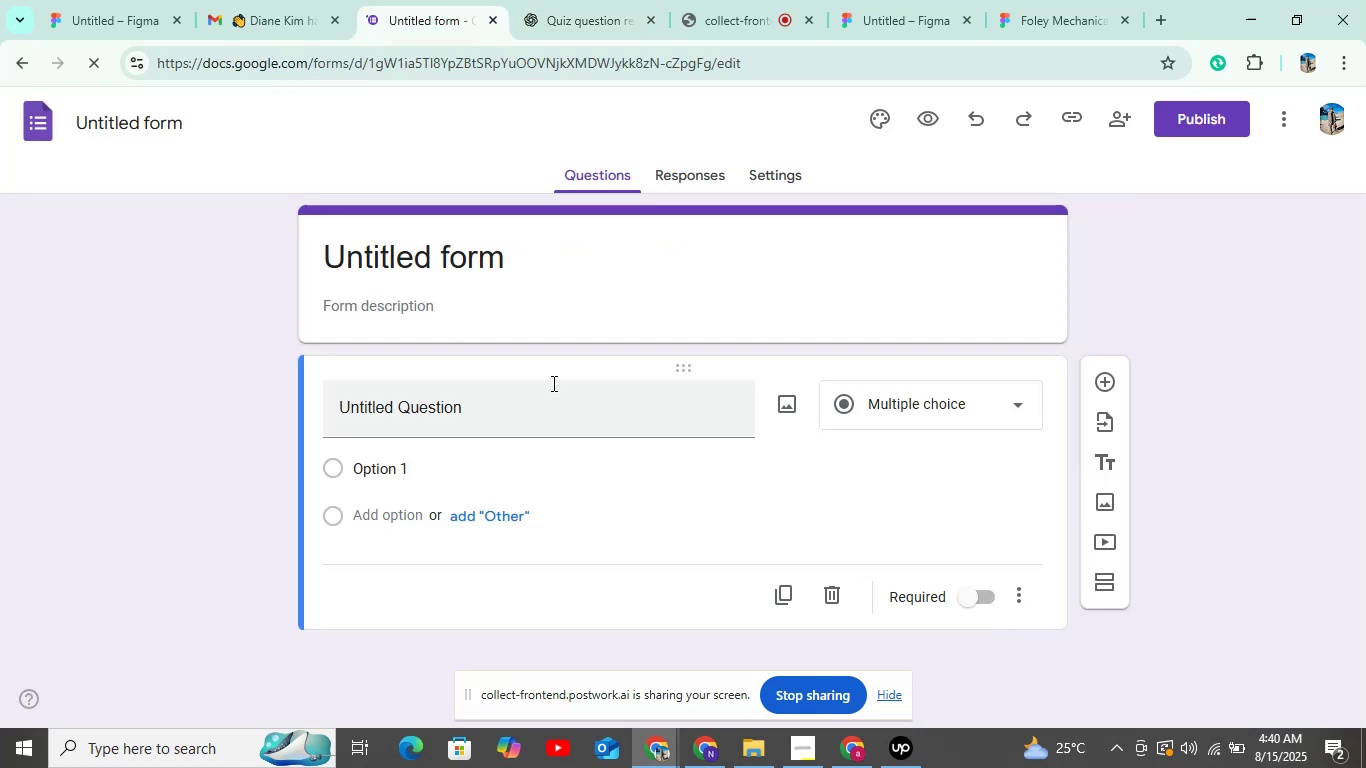 
left_click([552, 383])
 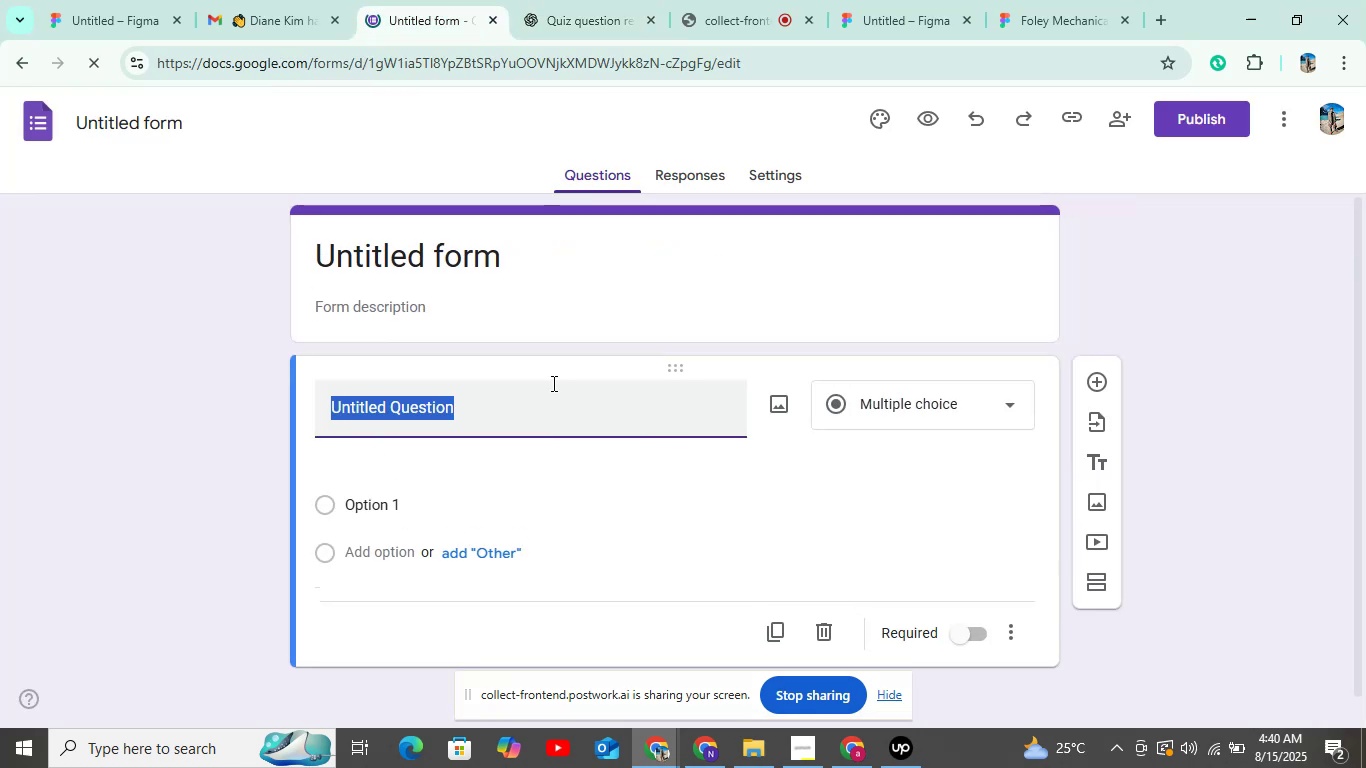 
key(Control+V)
 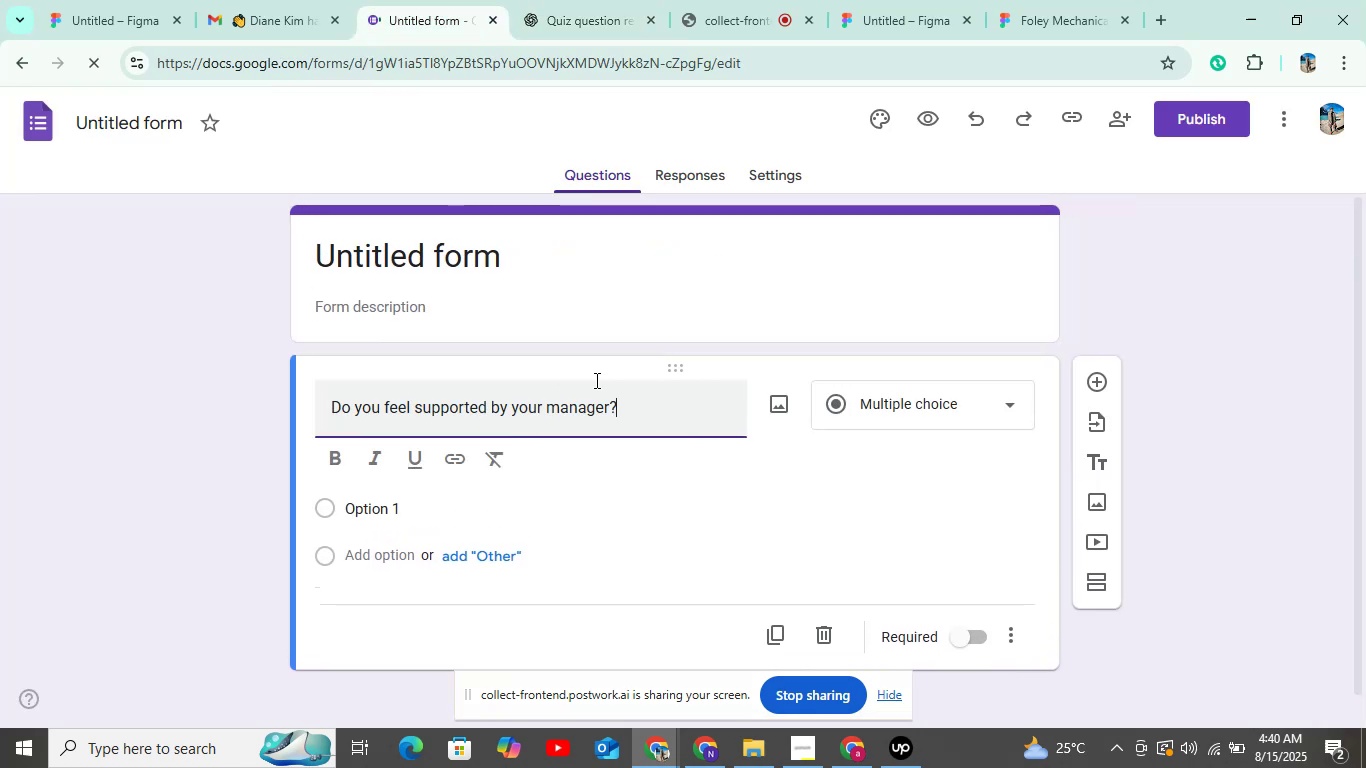 
scroll: coordinate [600, 379], scroll_direction: down, amount: 6.0
 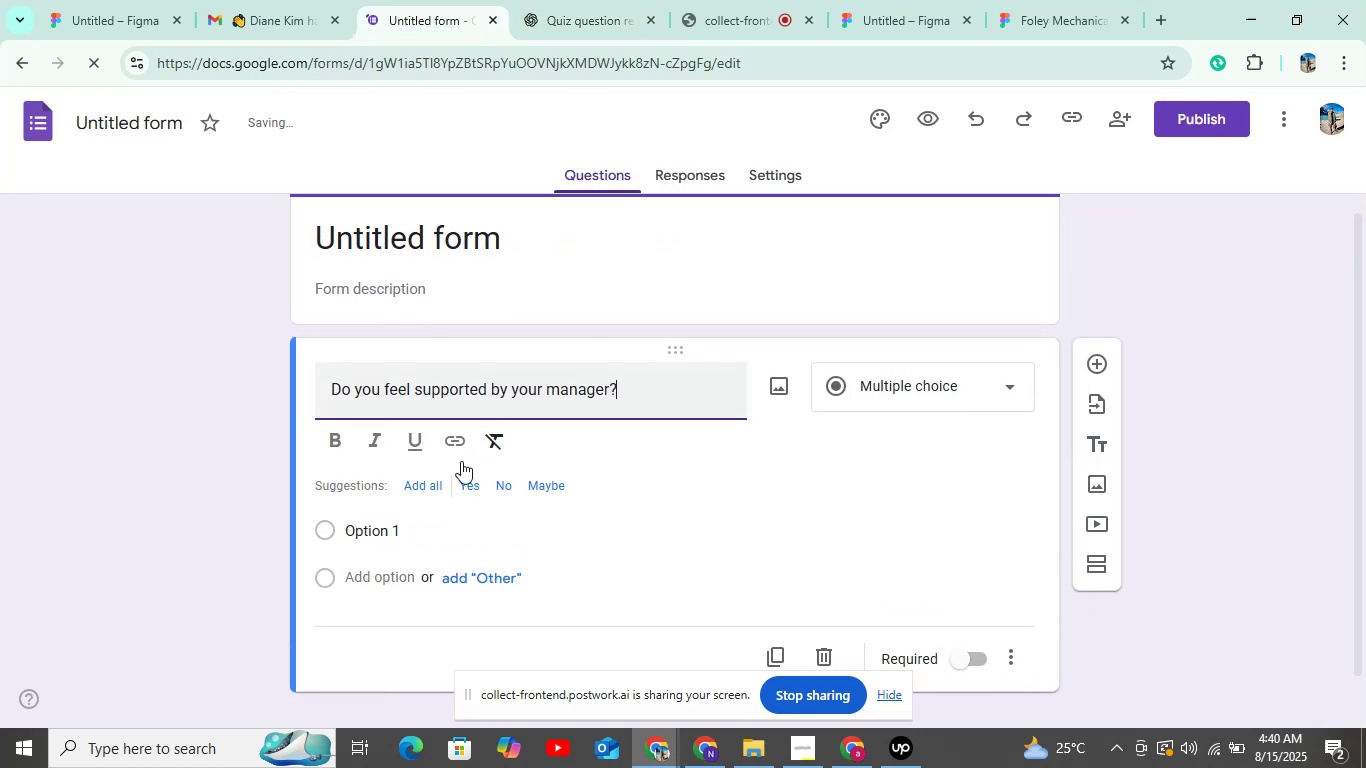 
left_click([437, 482])
 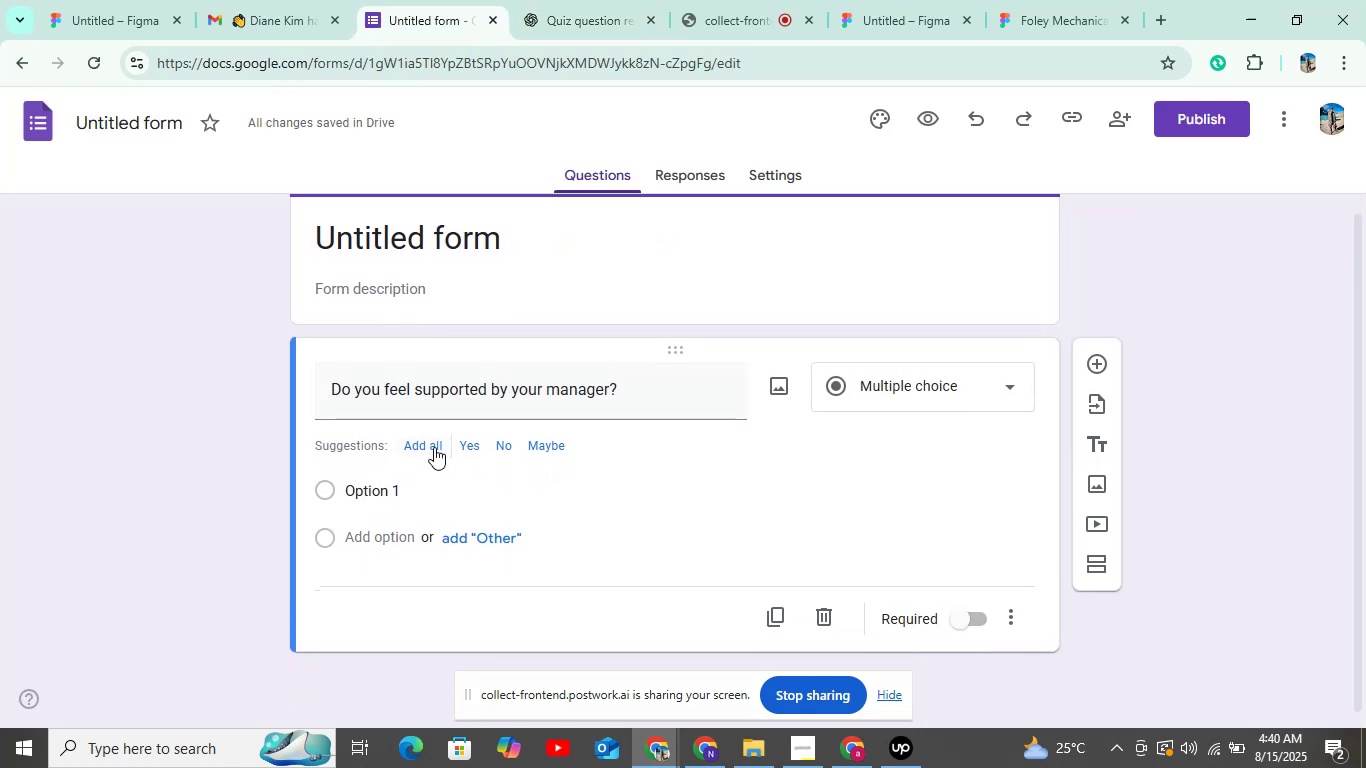 
left_click([434, 447])
 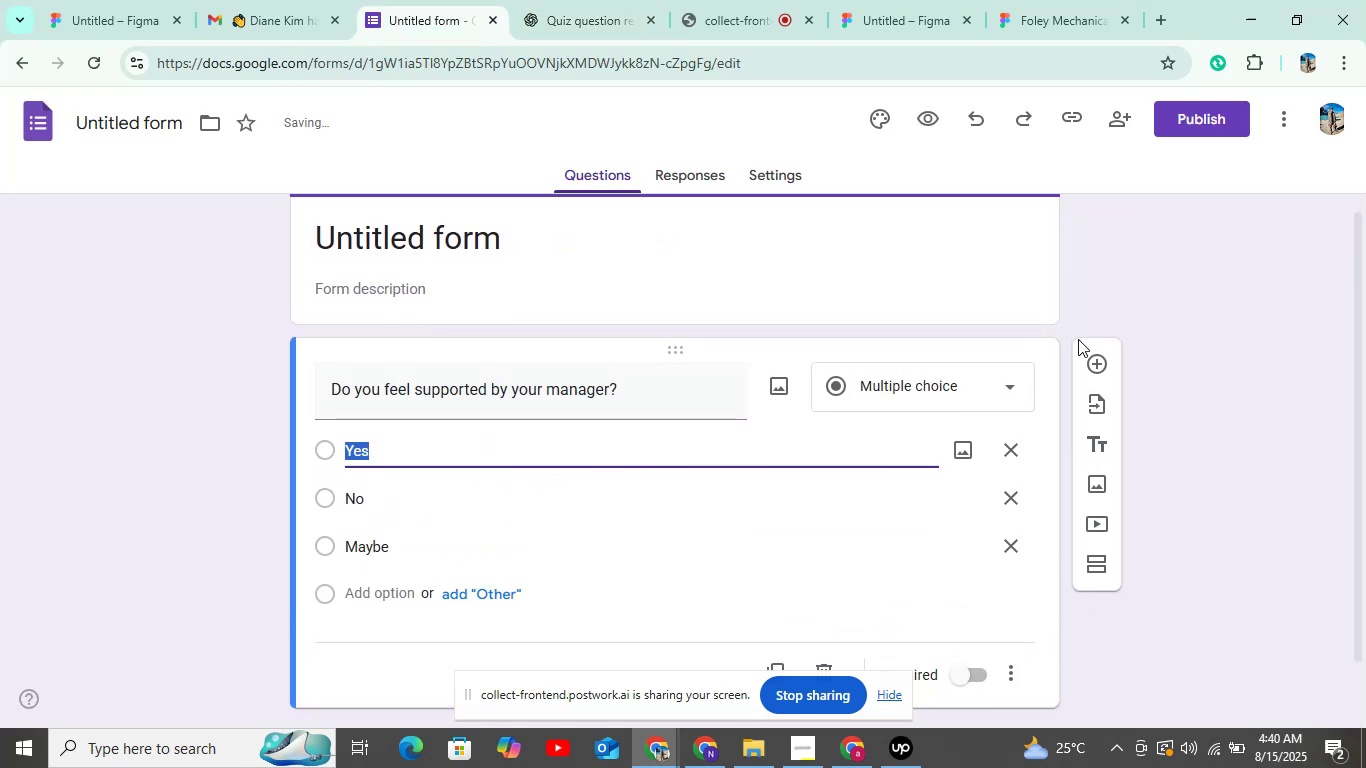 
left_click([1096, 352])
 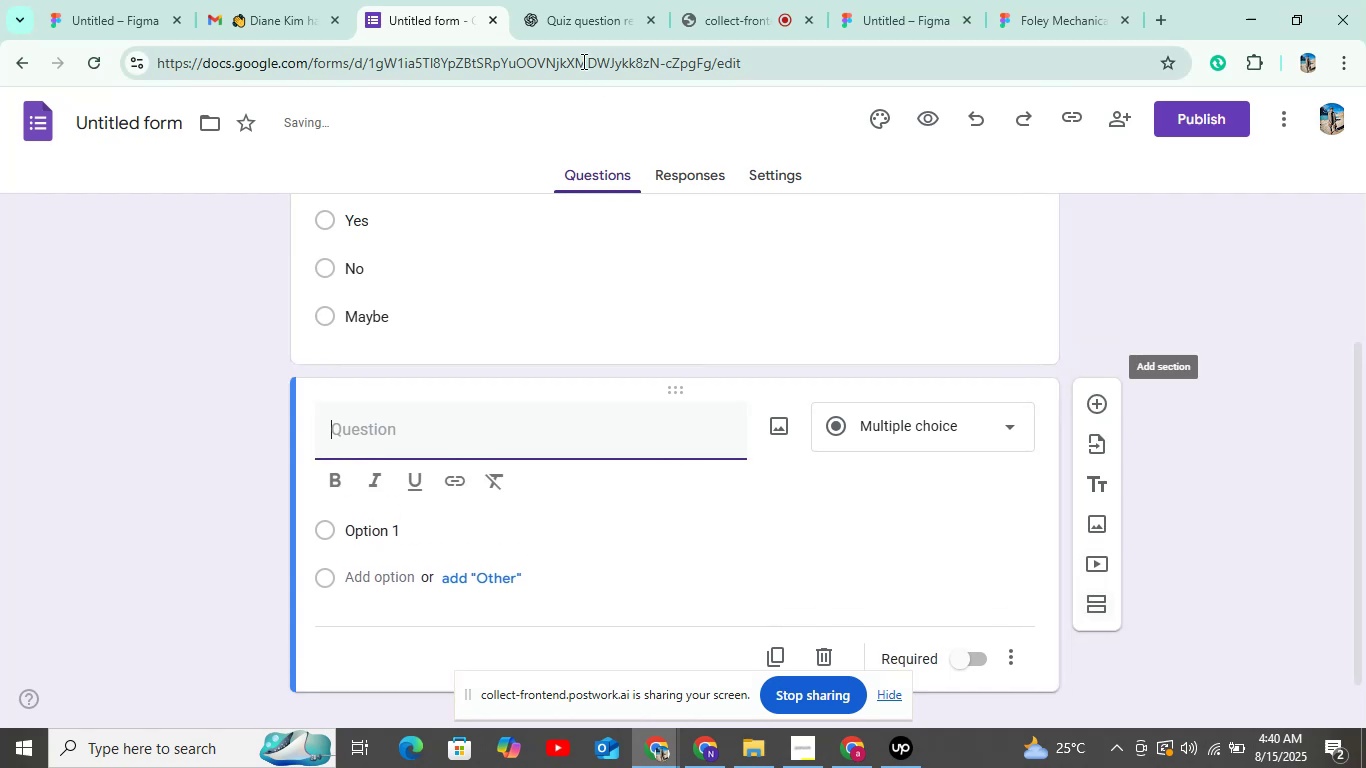 
left_click([577, 0])
 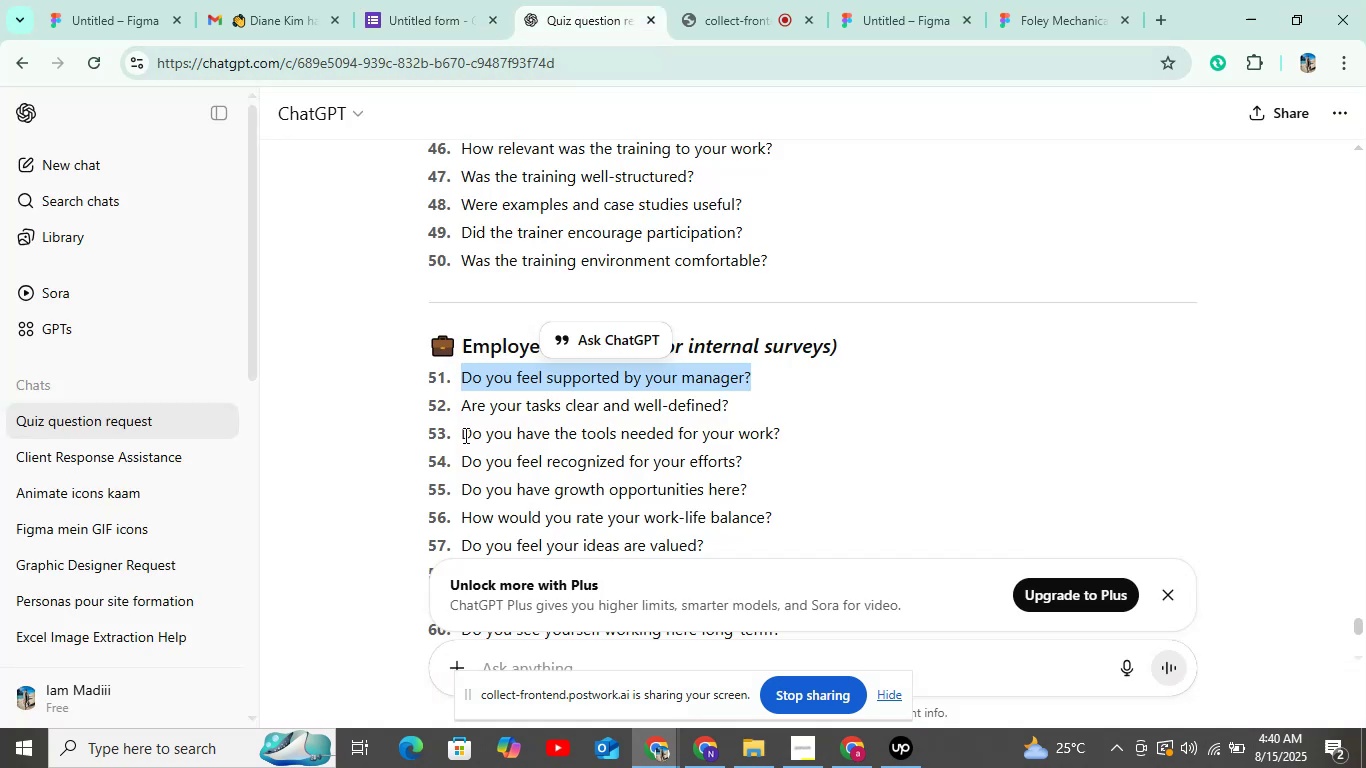 
left_click_drag(start_coordinate=[457, 401], to_coordinate=[909, 401])
 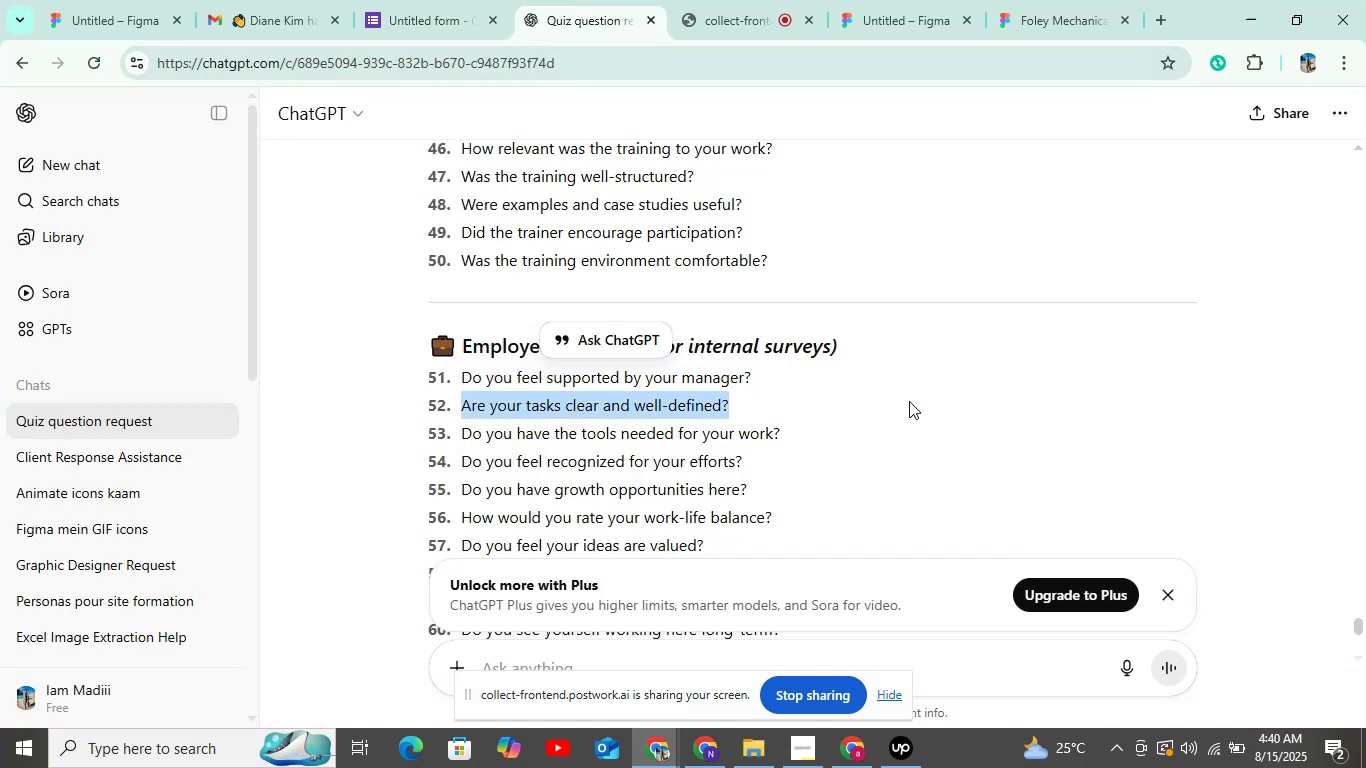 
key(Control+C)
 